 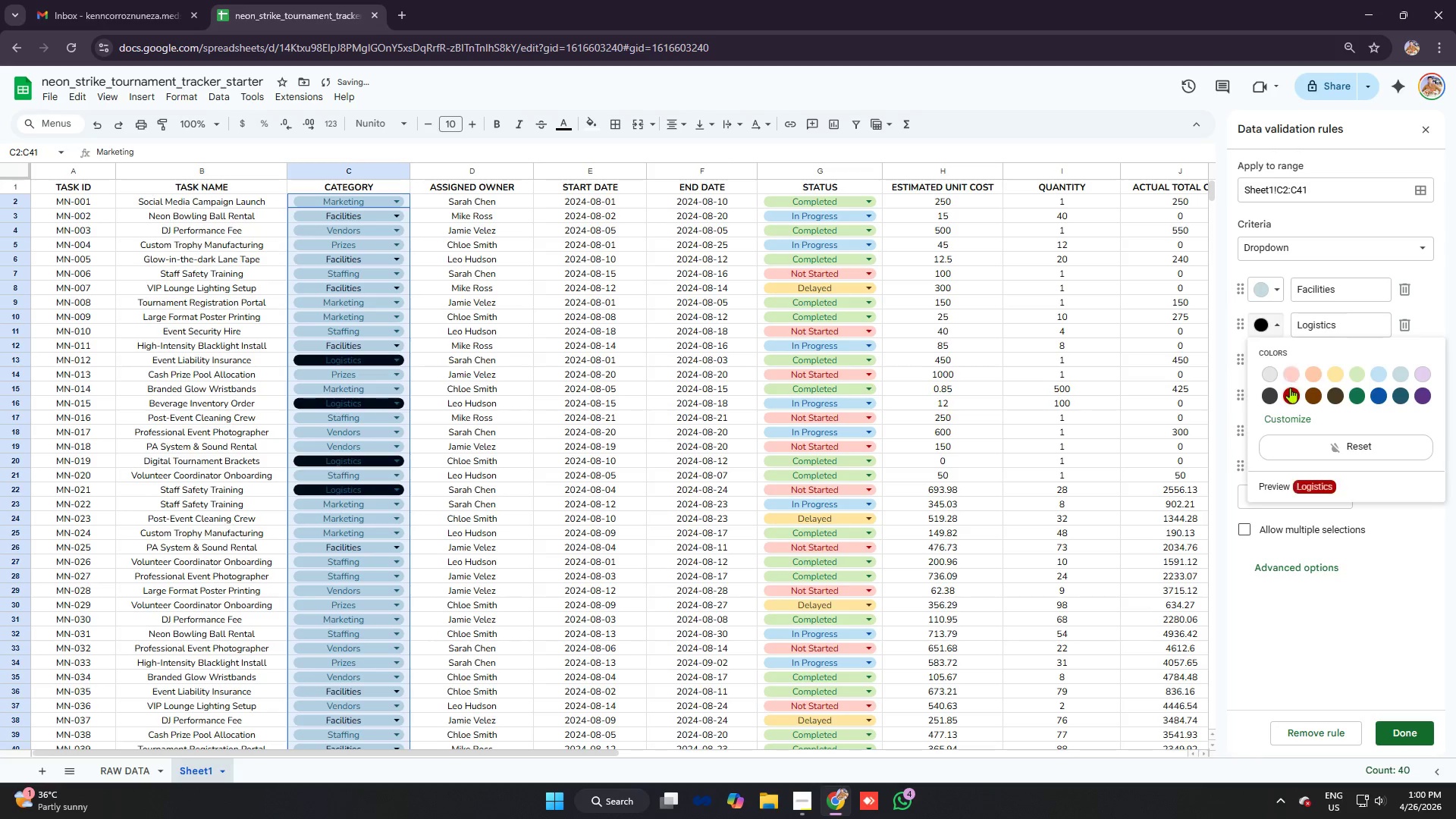 
key(Control+Z)
 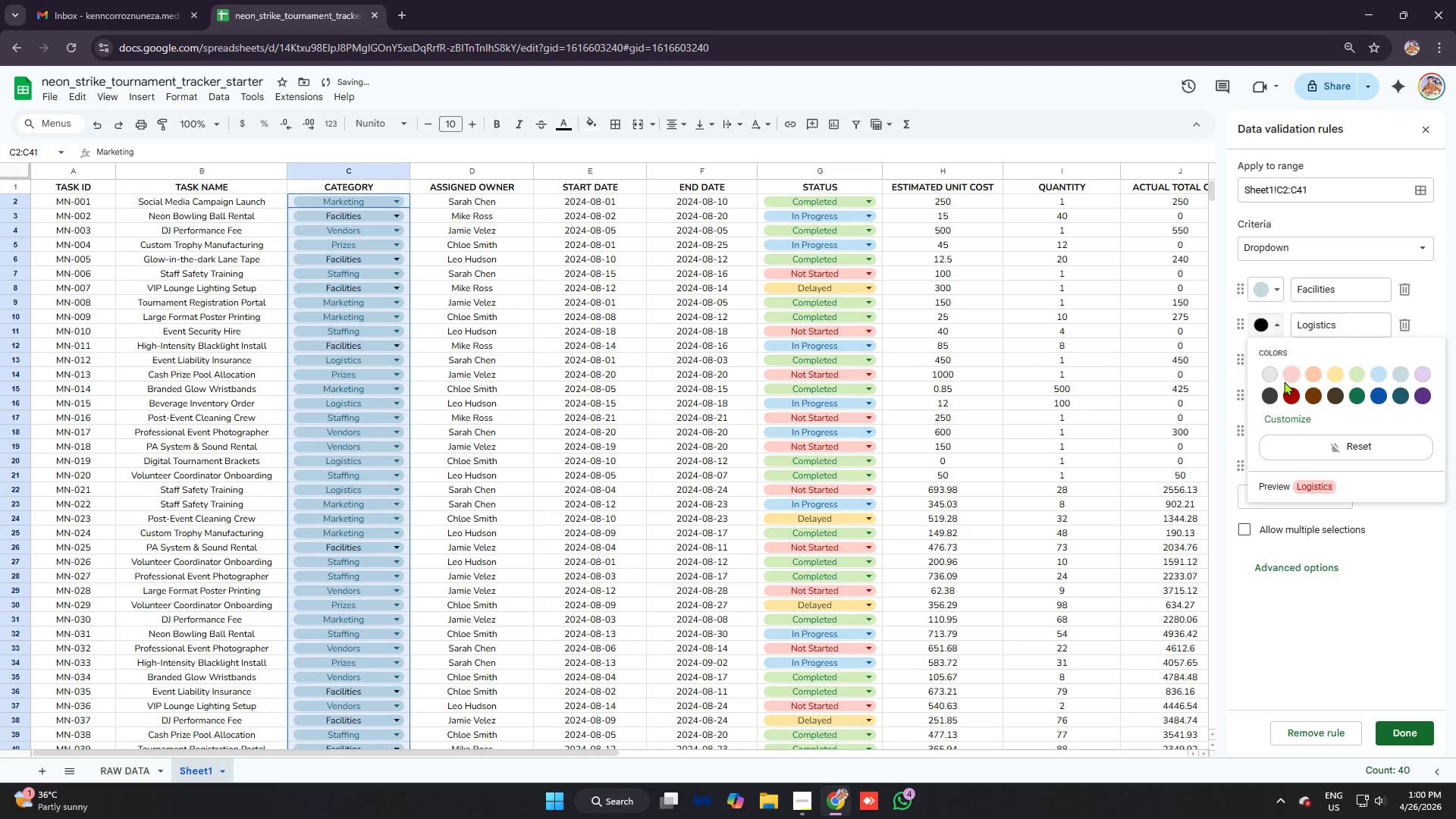 
key(Control+Z)
 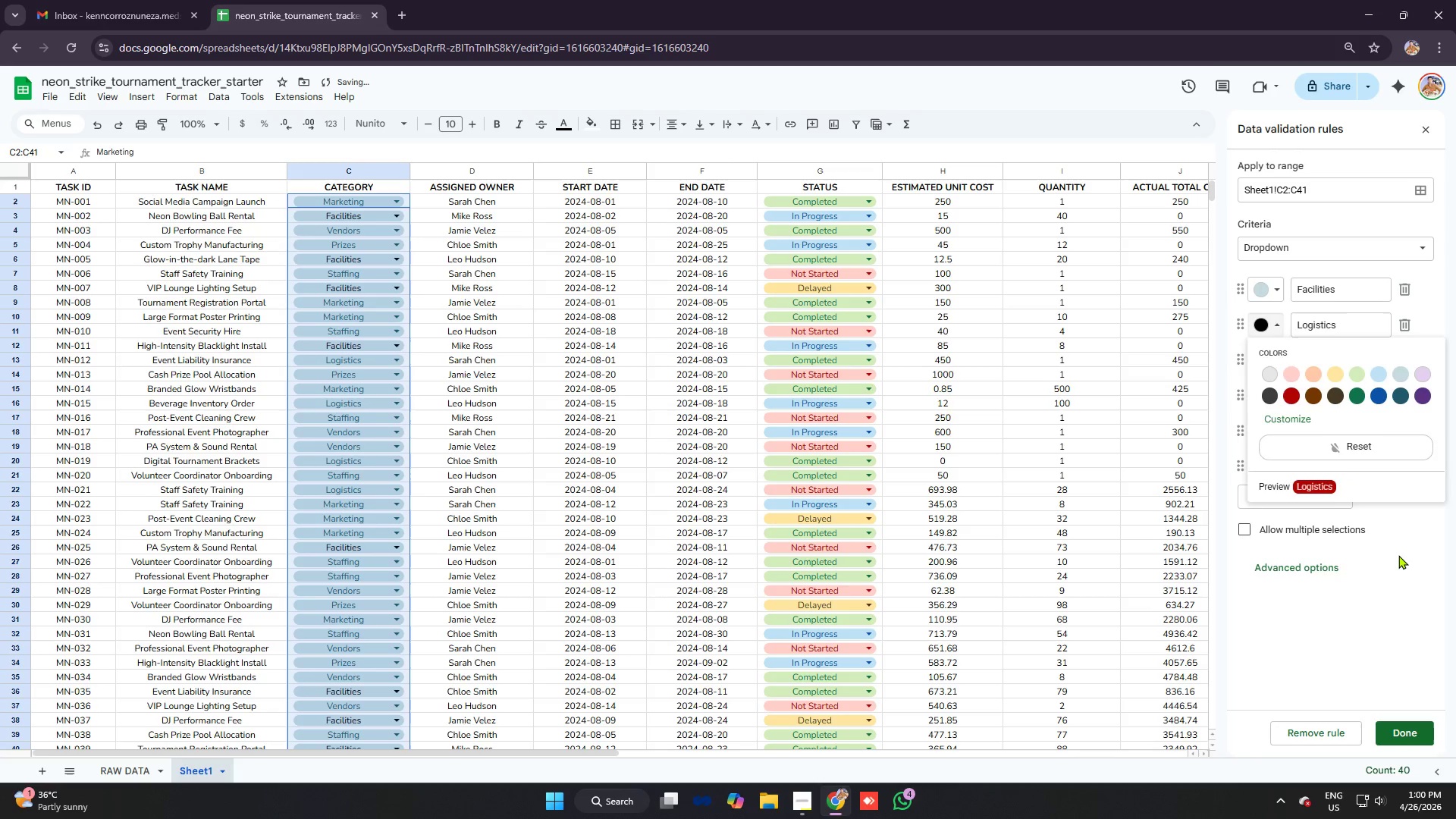 
left_click([1397, 550])
 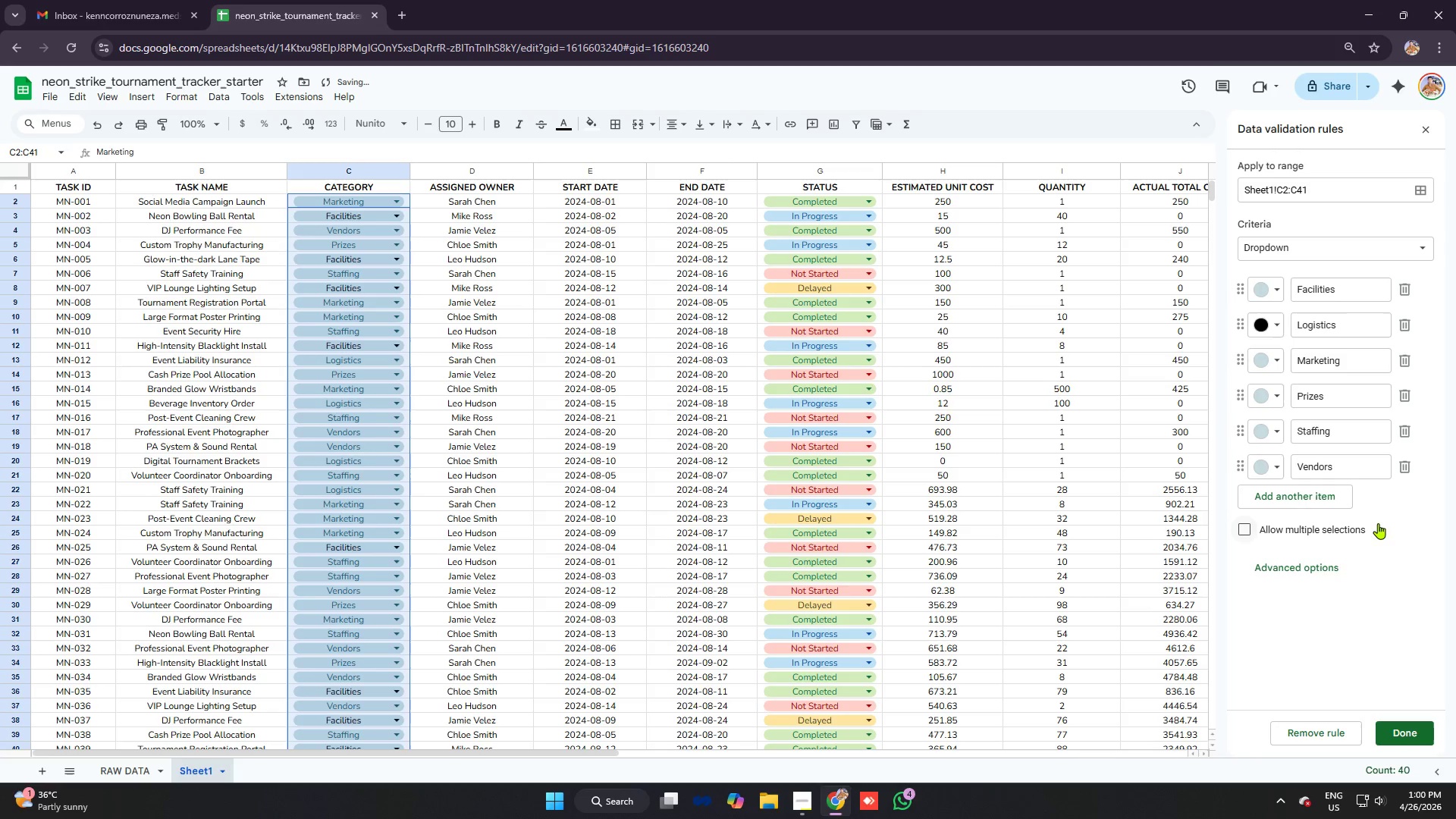 
key(Control+Z)
 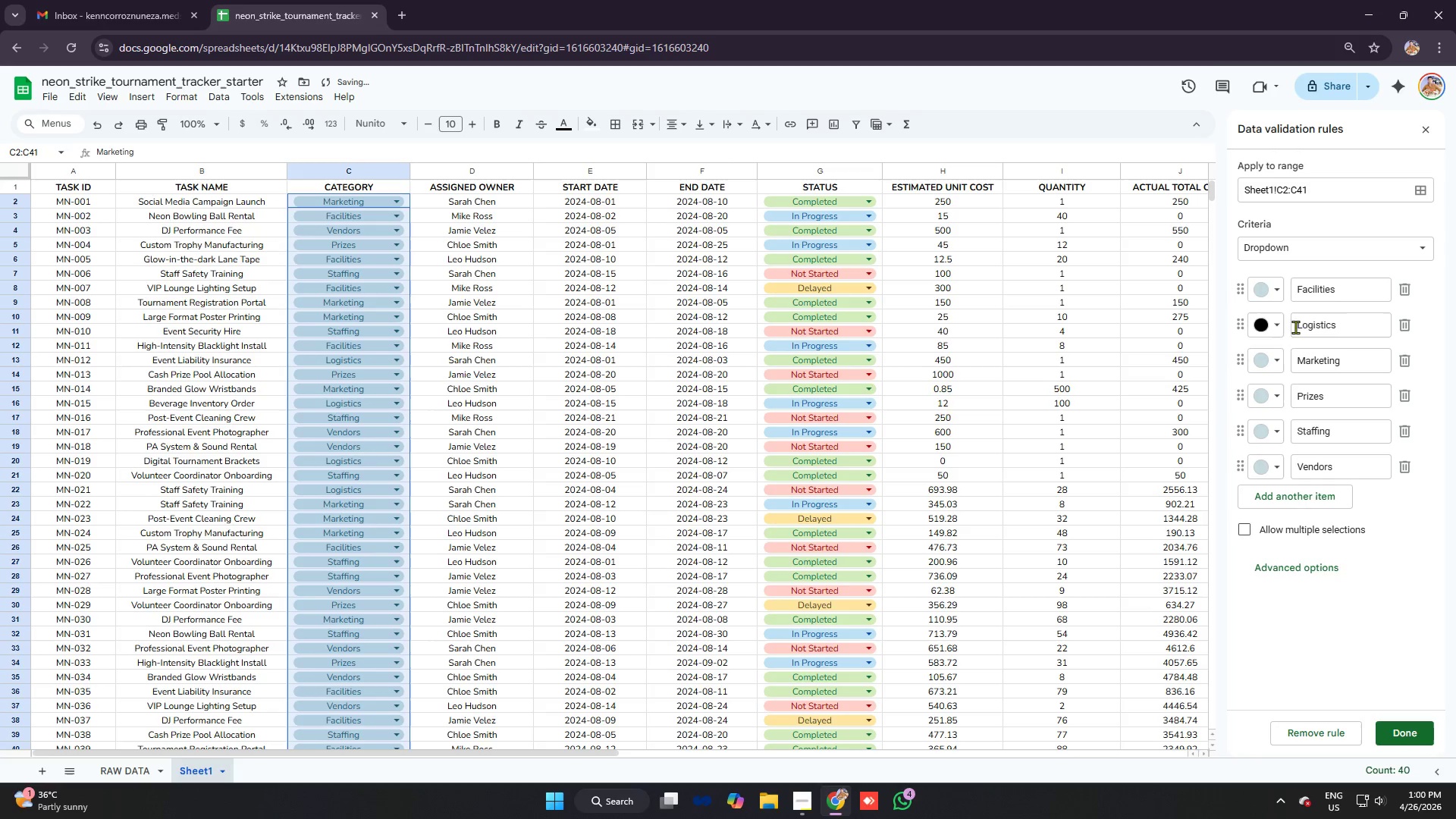 
left_click([1269, 334])
 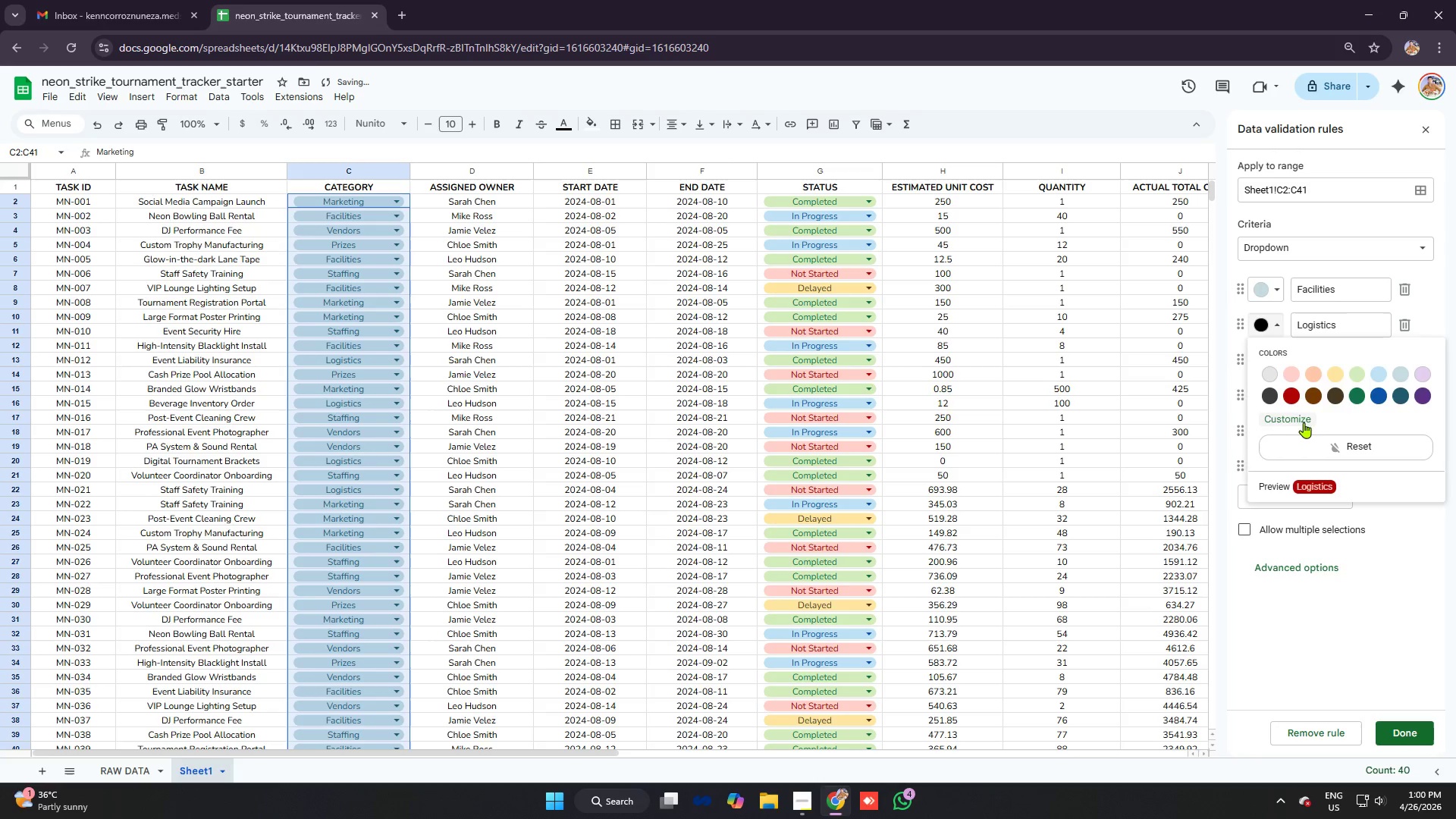 
left_click([1298, 422])
 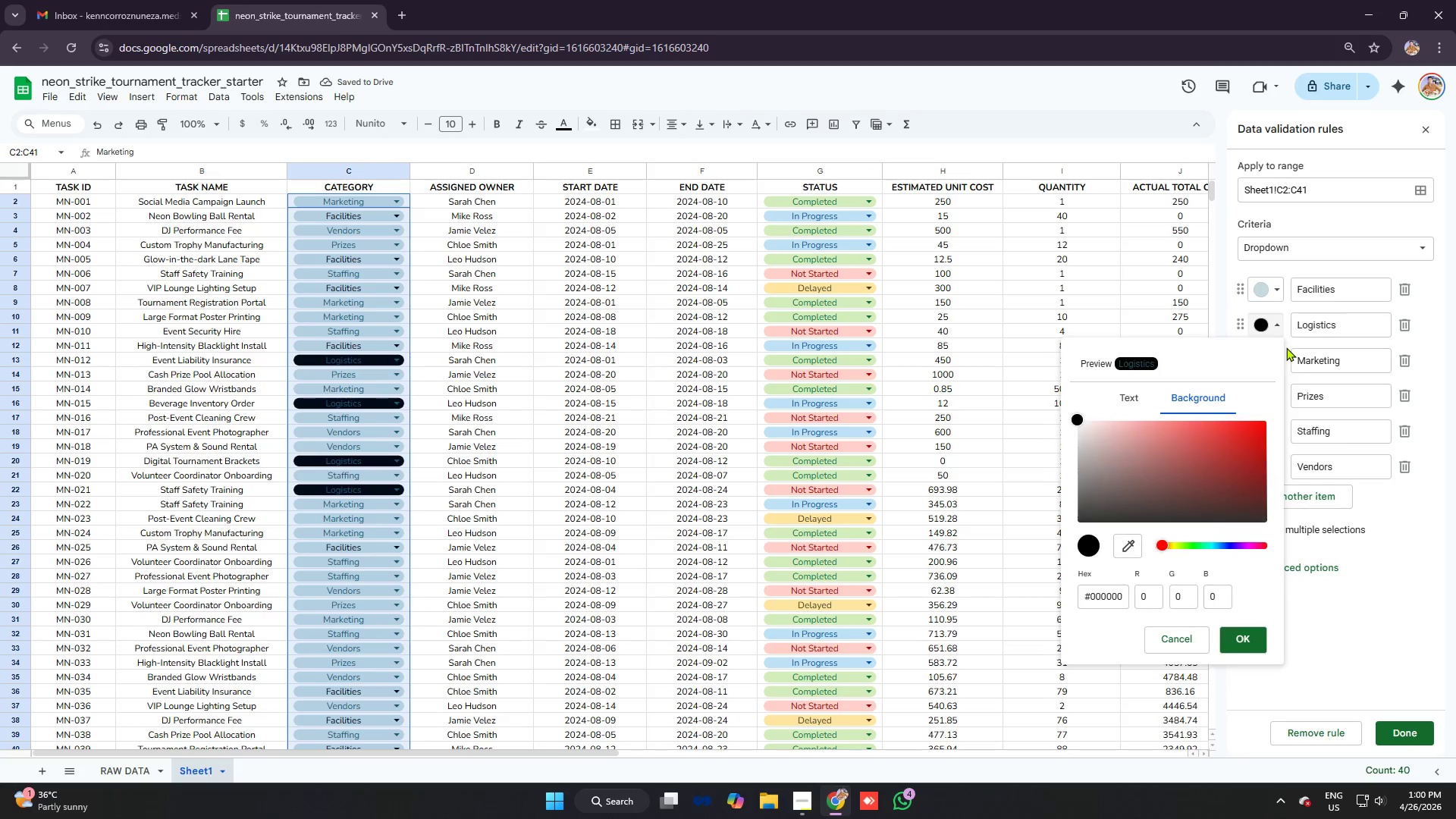 
double_click([1269, 328])
 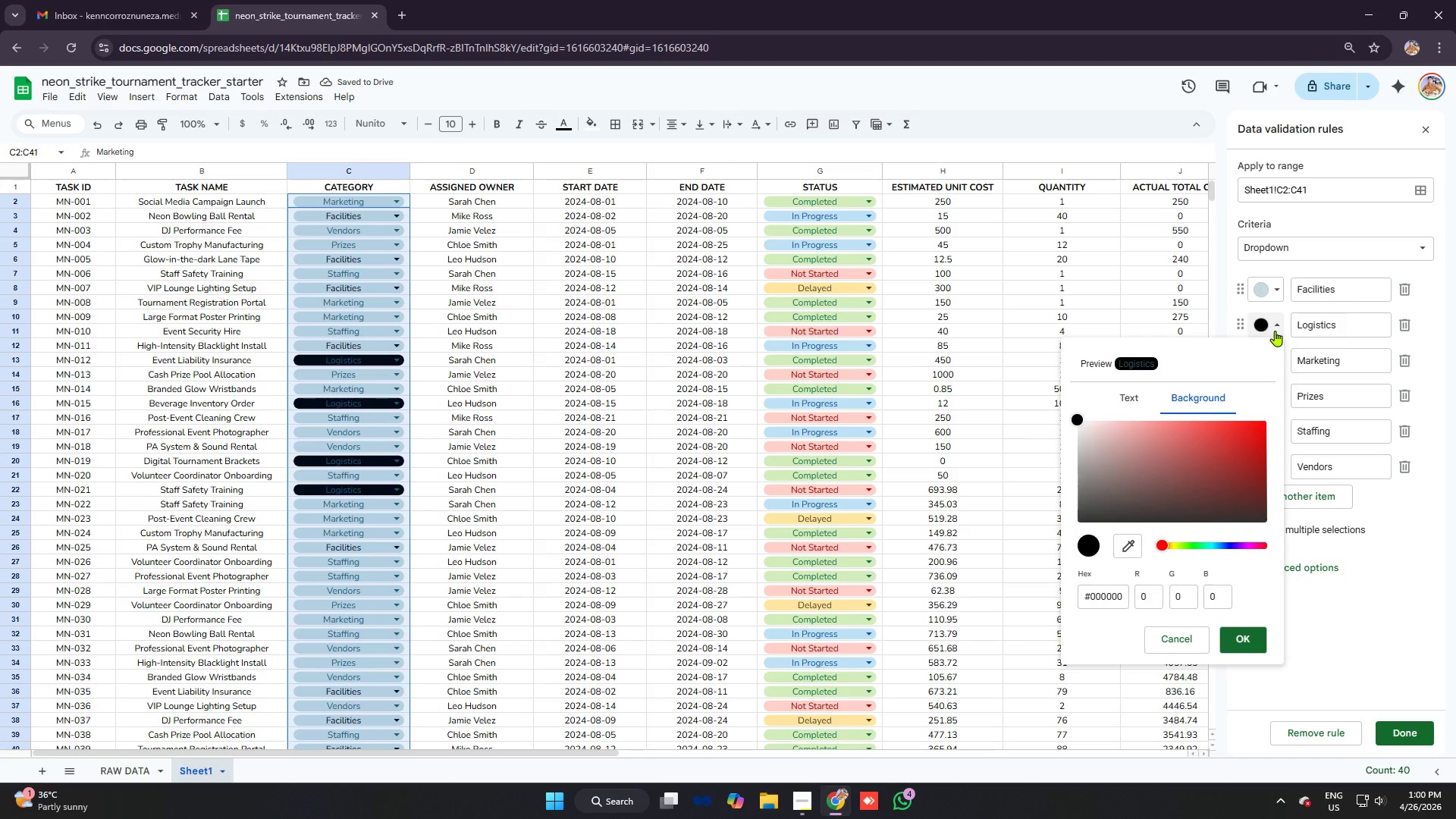 
left_click([1275, 331])
 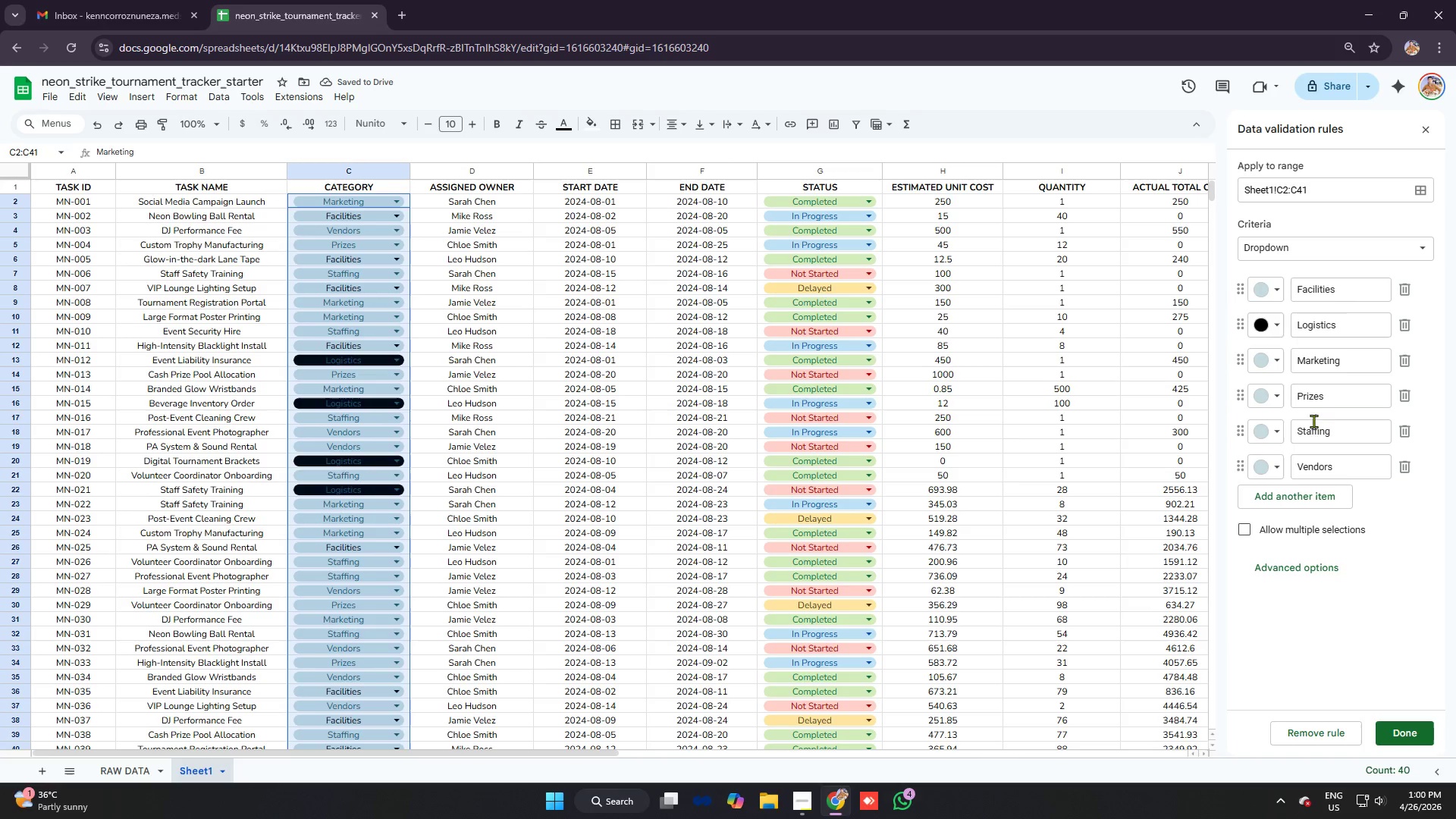 
left_click([1281, 397])
 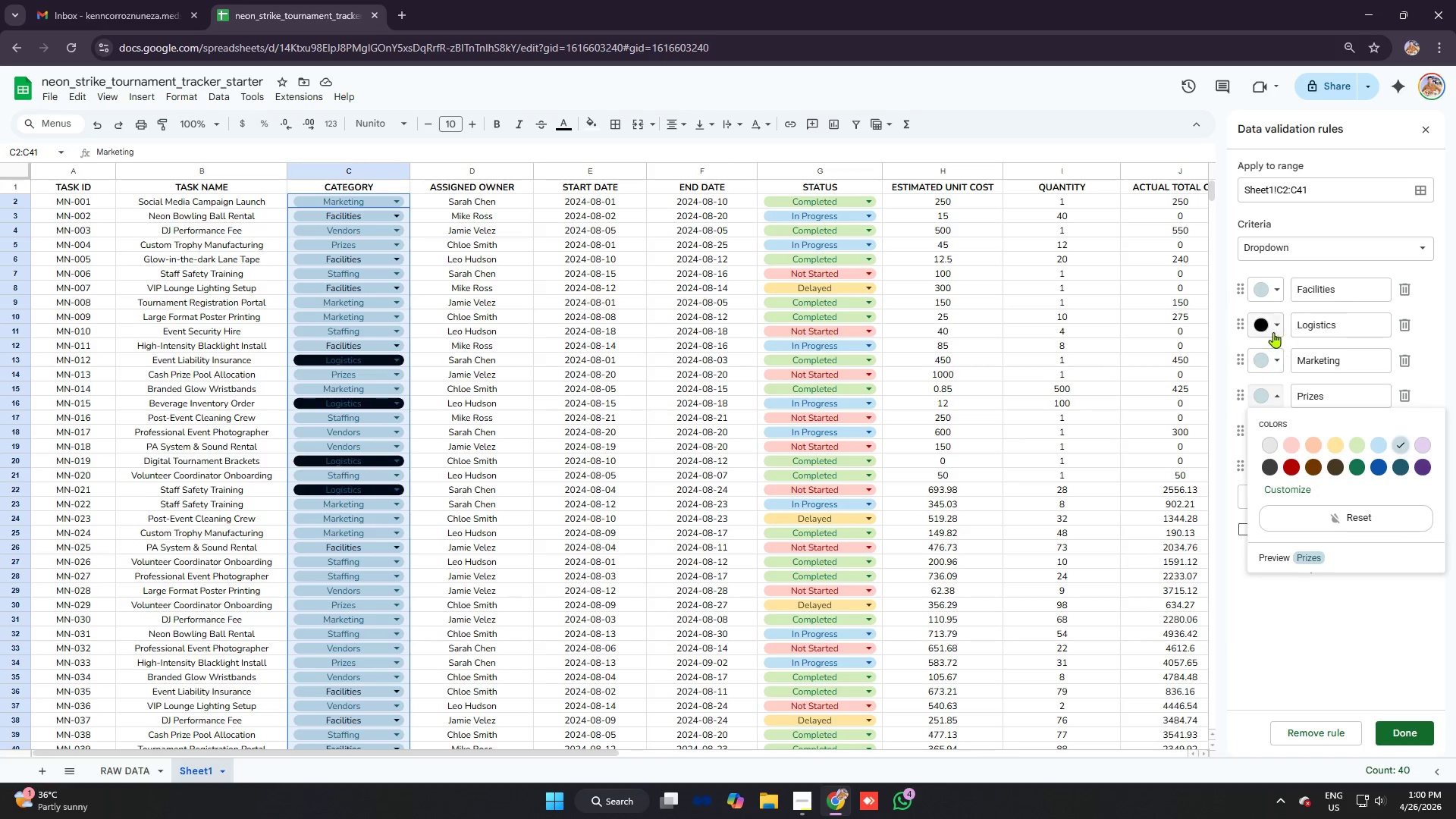 
left_click([1272, 321])
 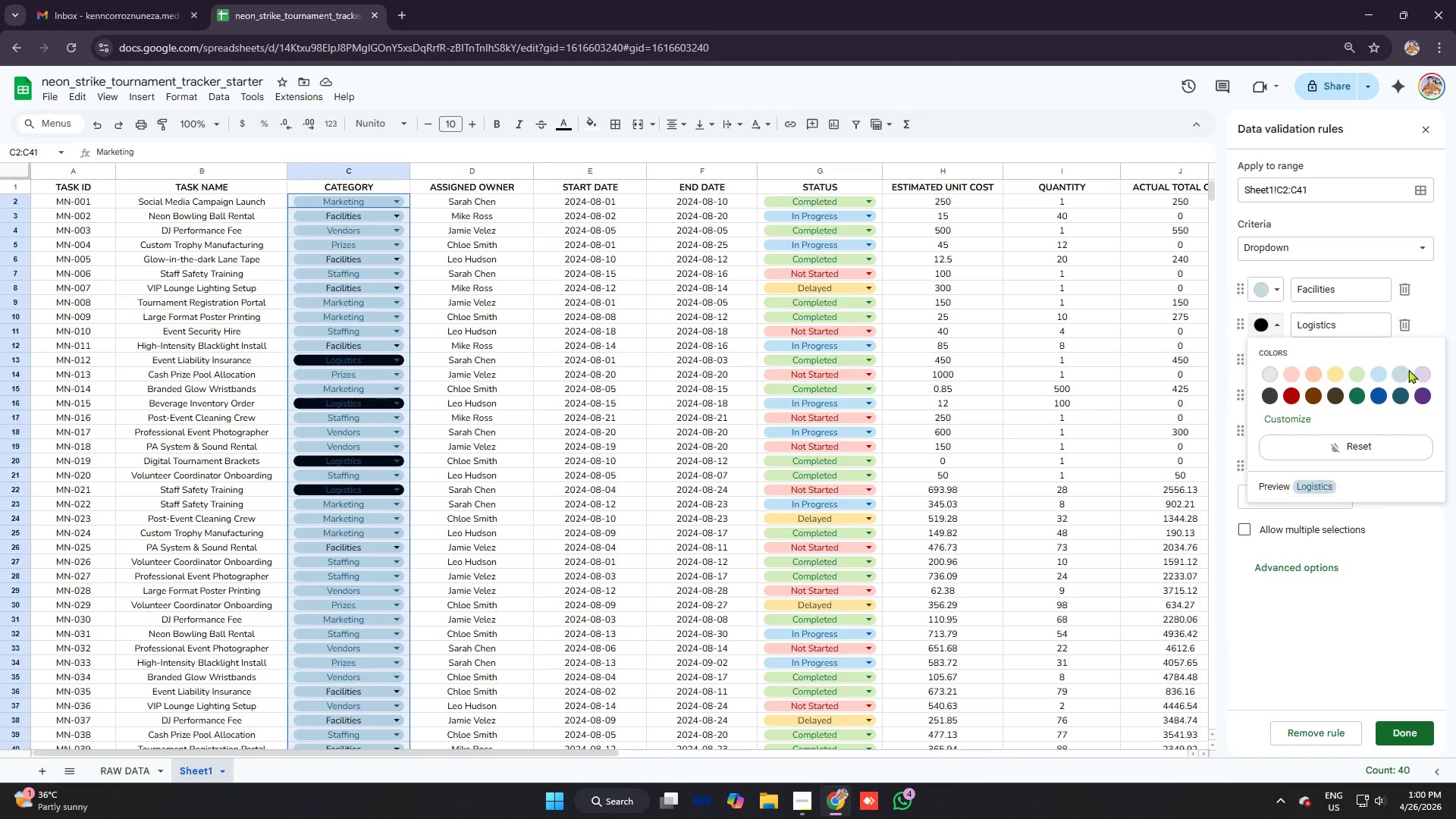 
left_click([1403, 368])
 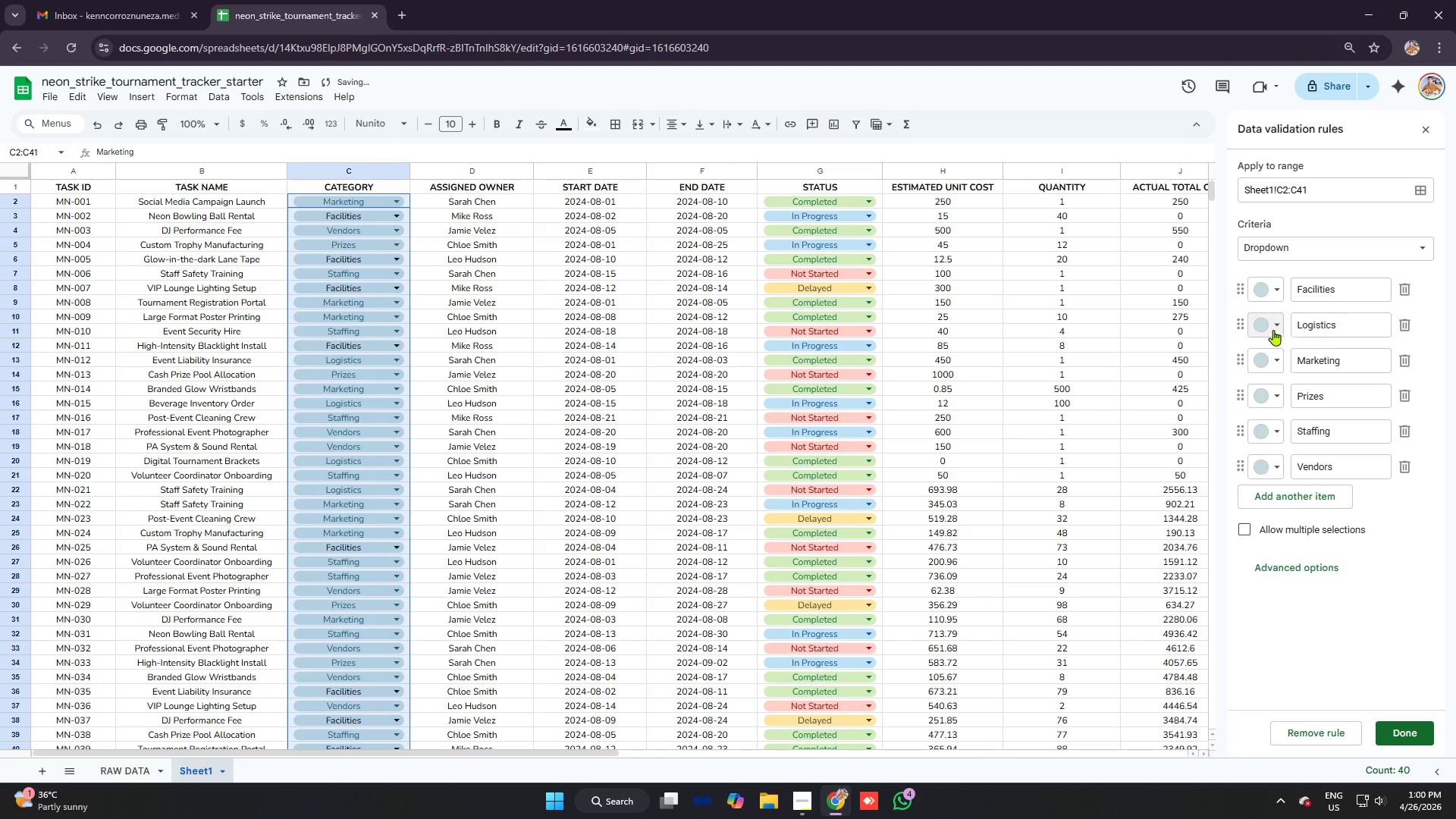 
left_click([1272, 330])
 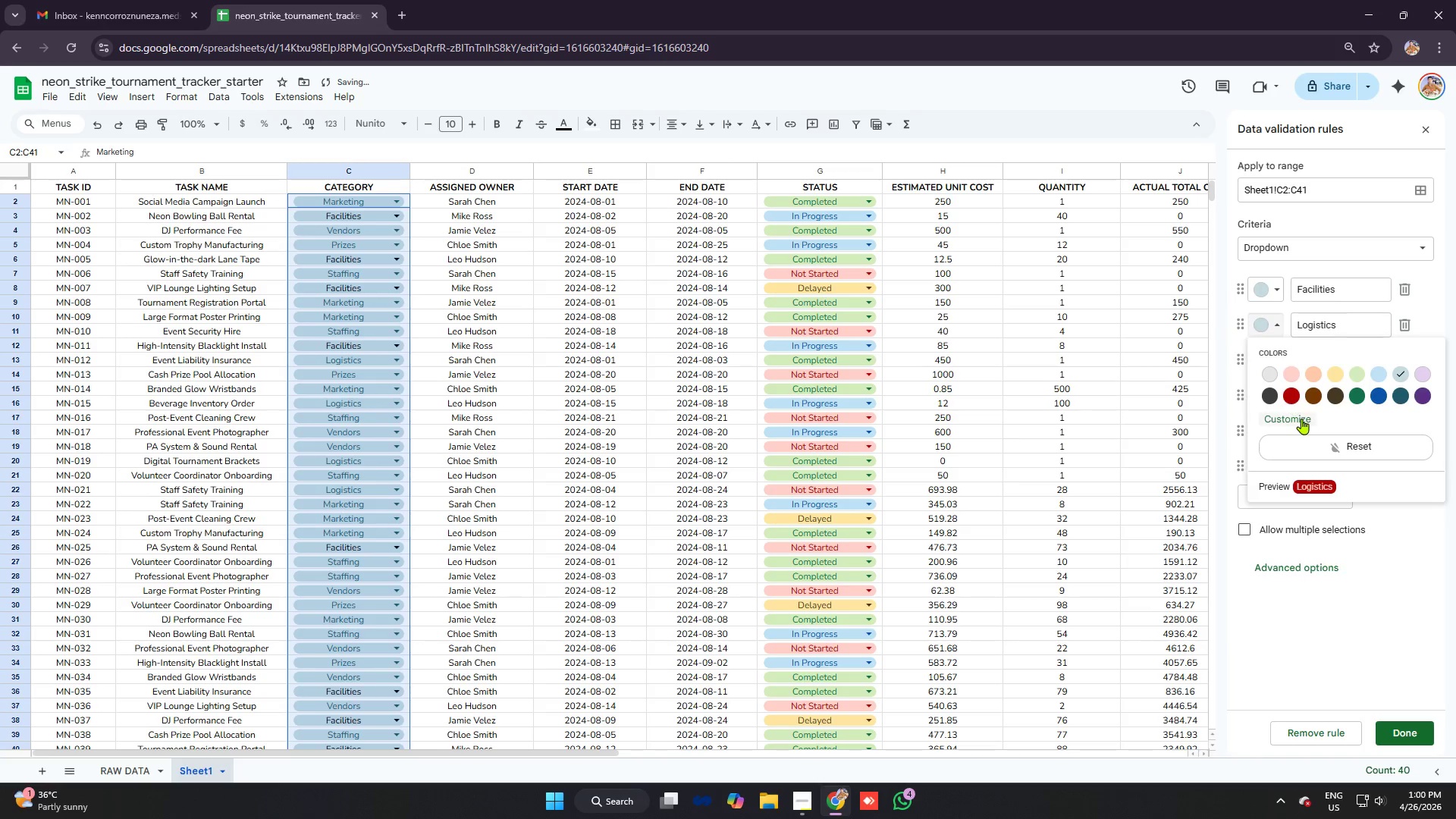 
left_click([1301, 419])
 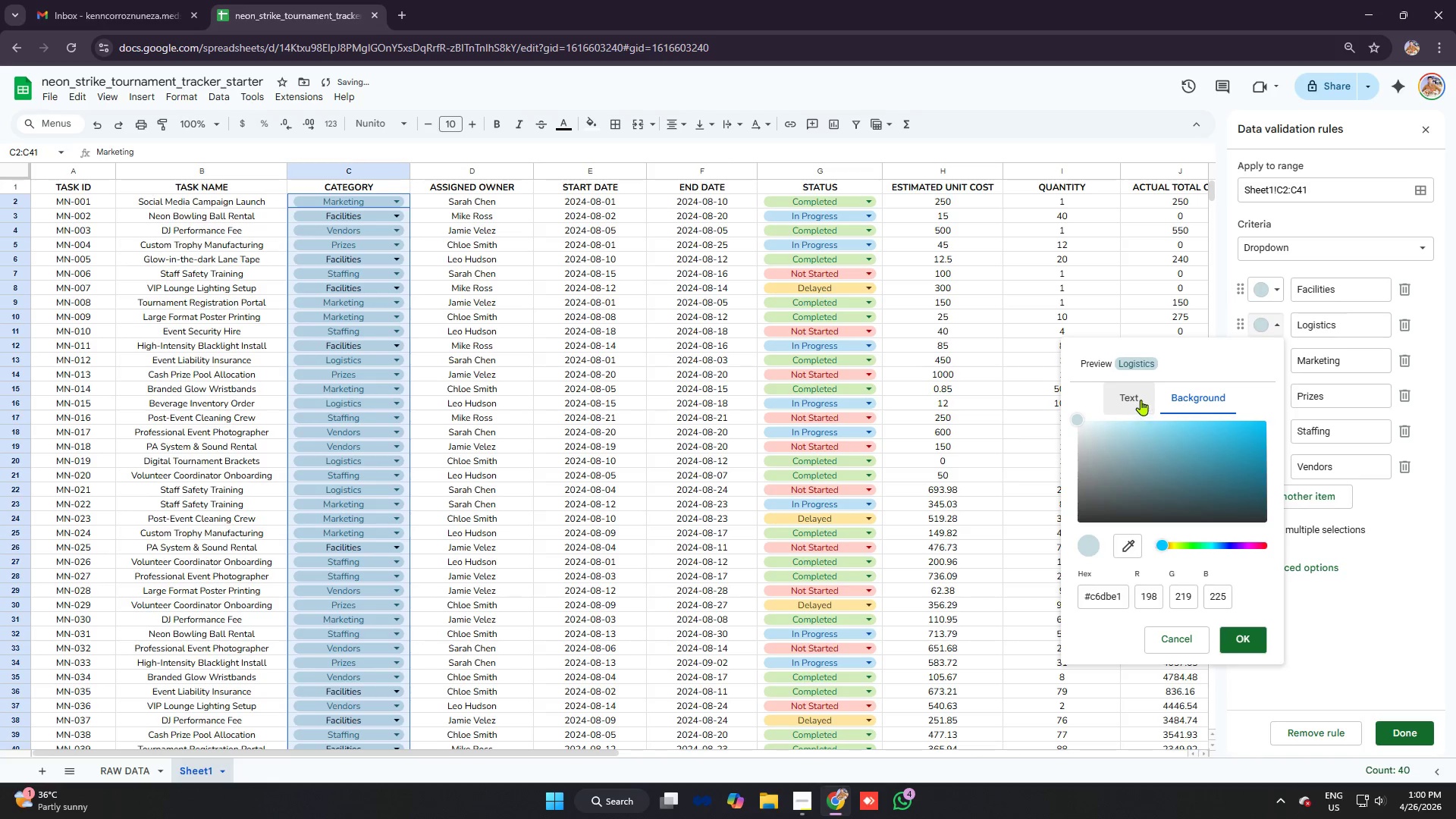 
left_click([1141, 400])
 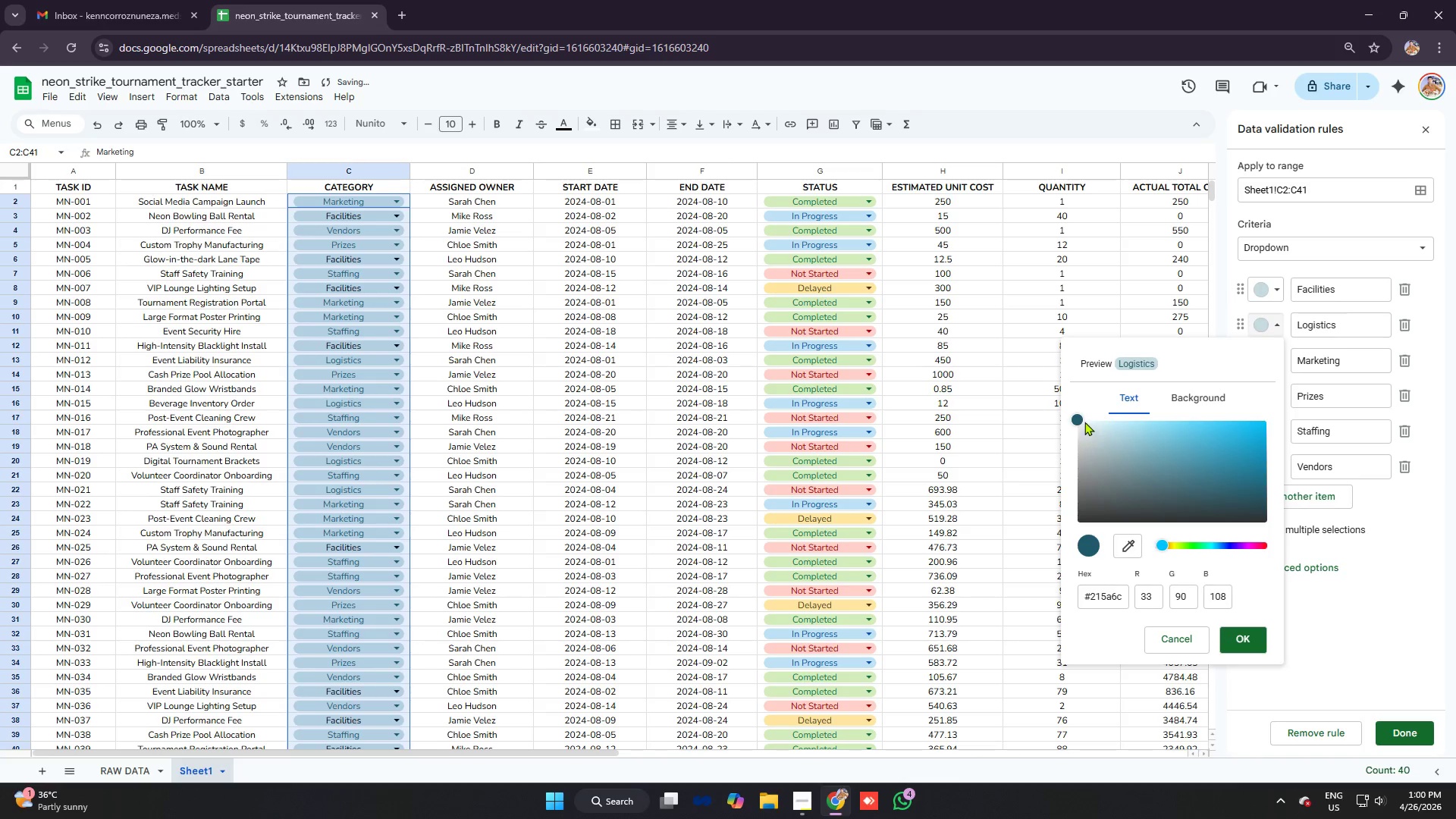 
left_click_drag(start_coordinate=[1080, 420], to_coordinate=[1084, 573])
 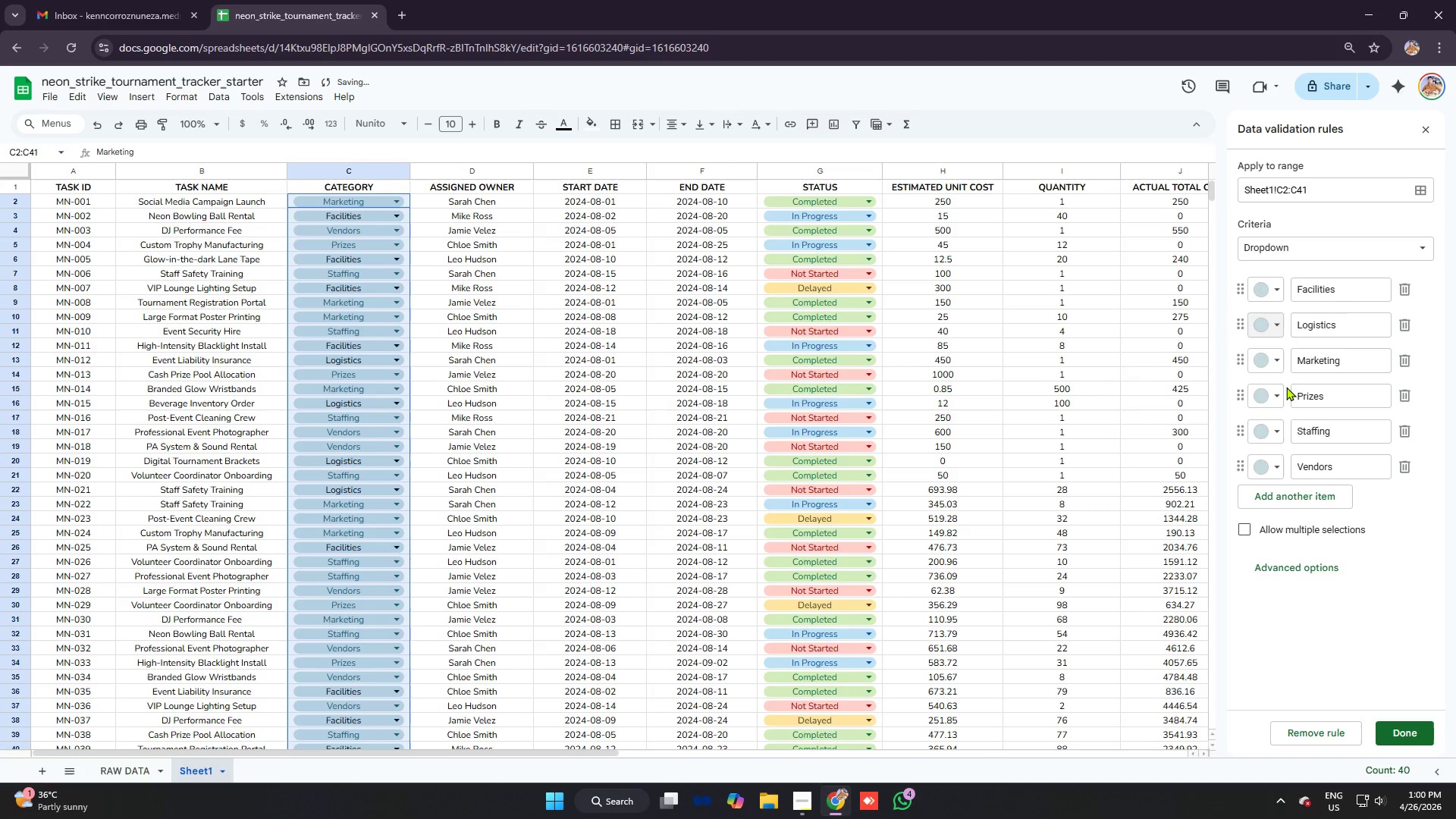 
left_click([1276, 369])
 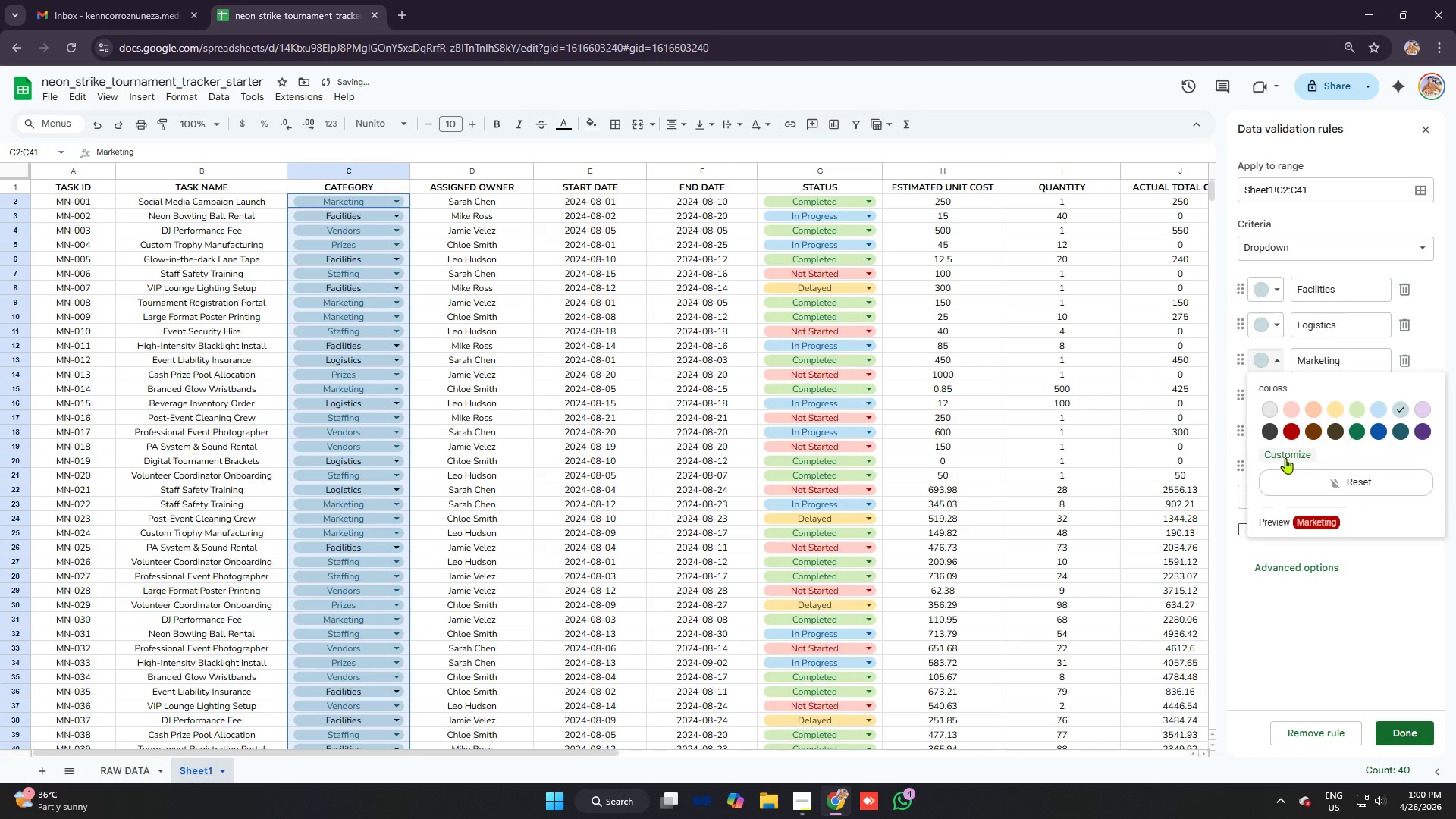 
left_click([1285, 458])
 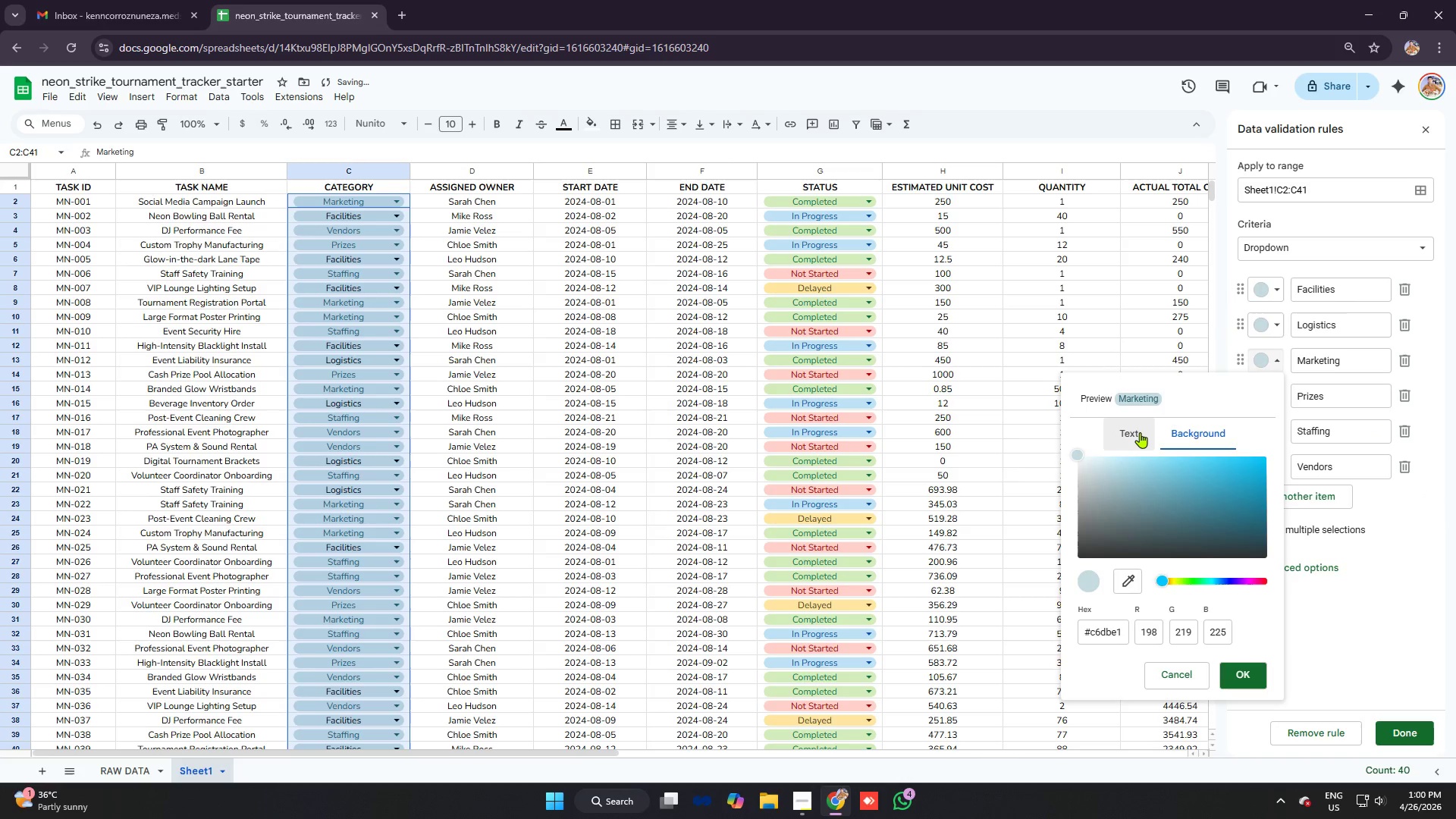 
left_click([1137, 431])
 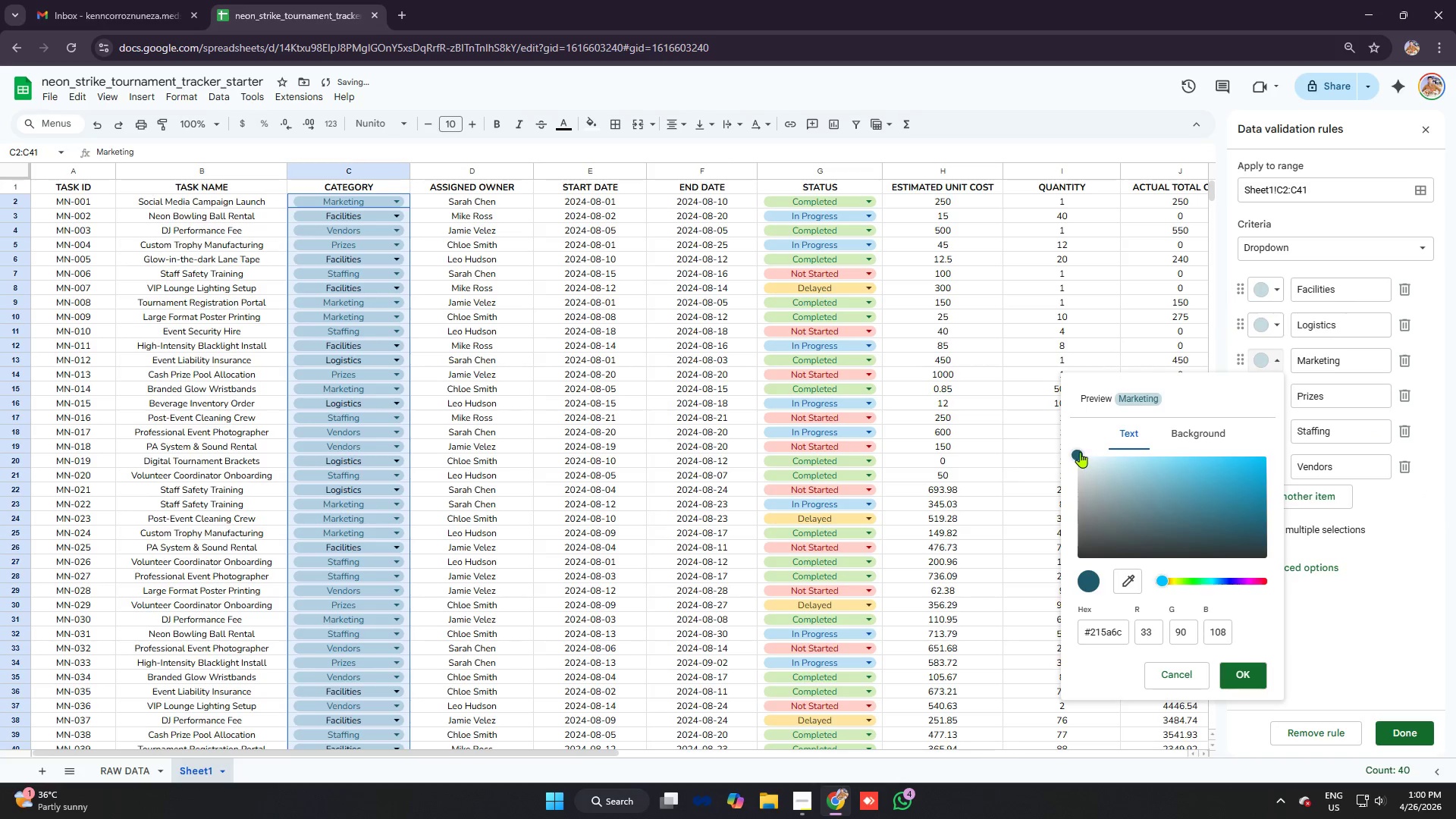 
left_click_drag(start_coordinate=[1080, 452], to_coordinate=[1073, 568])
 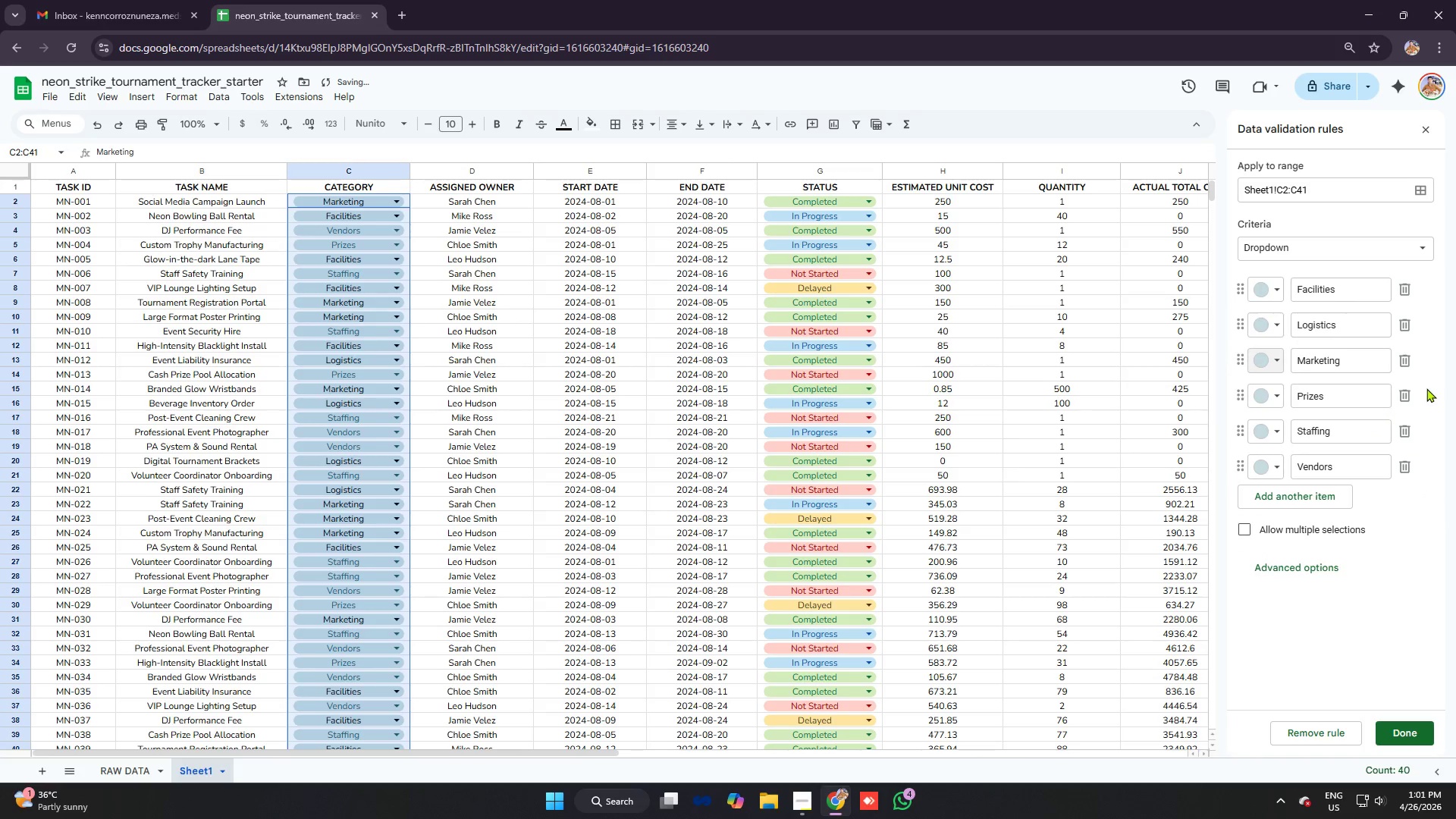 
left_click([1271, 397])
 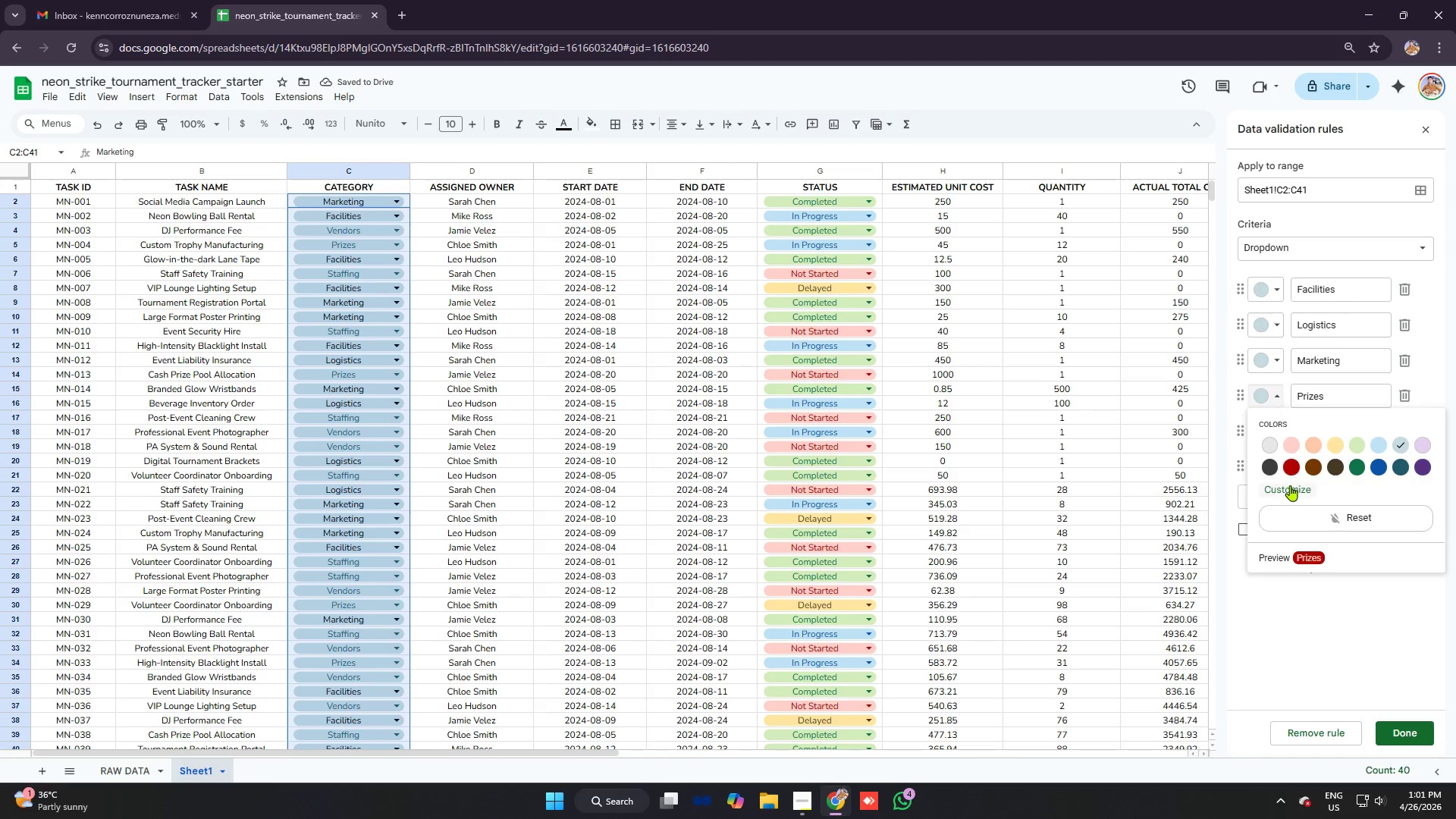 
left_click([1290, 489])
 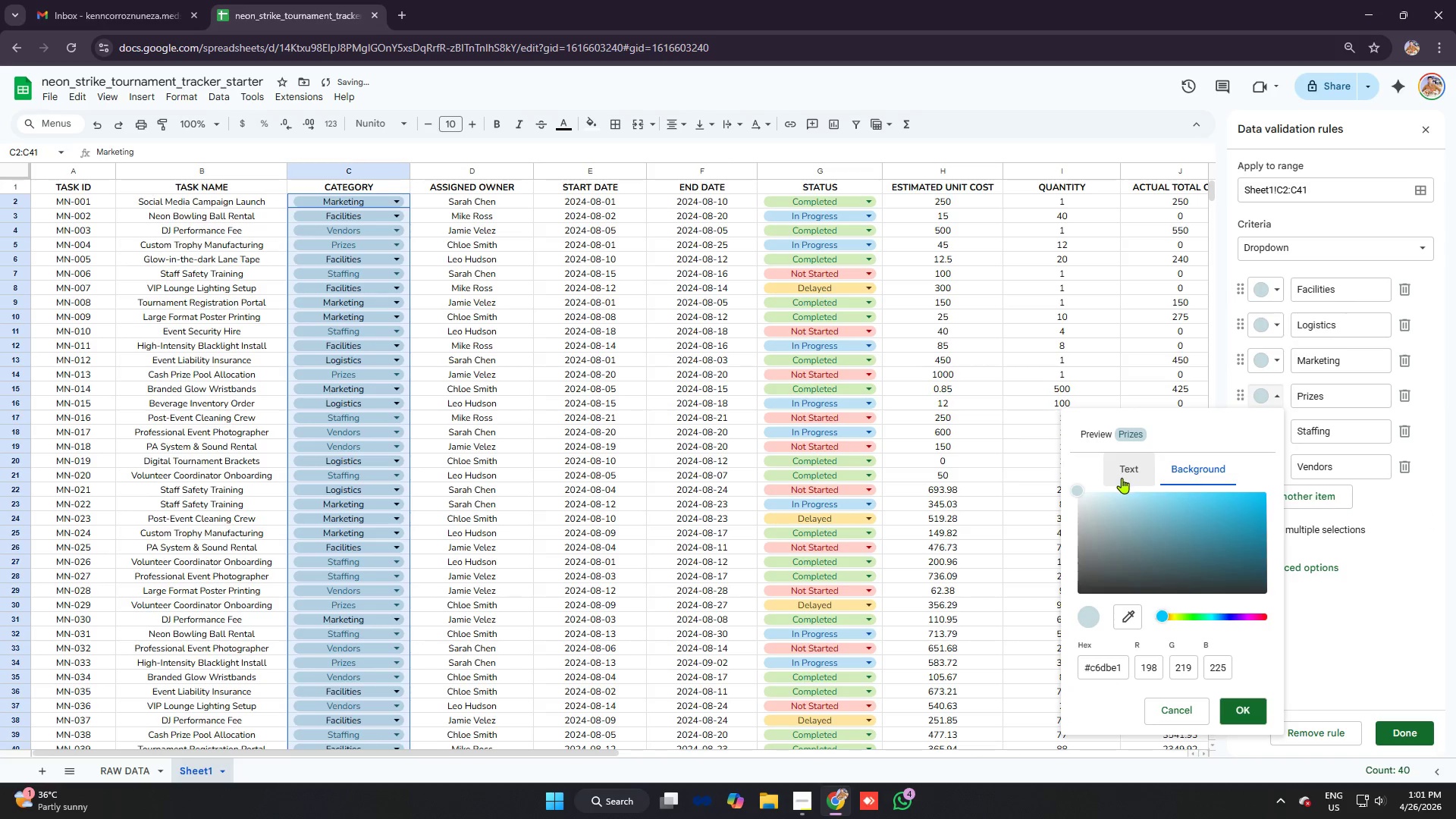 
left_click([1122, 478])
 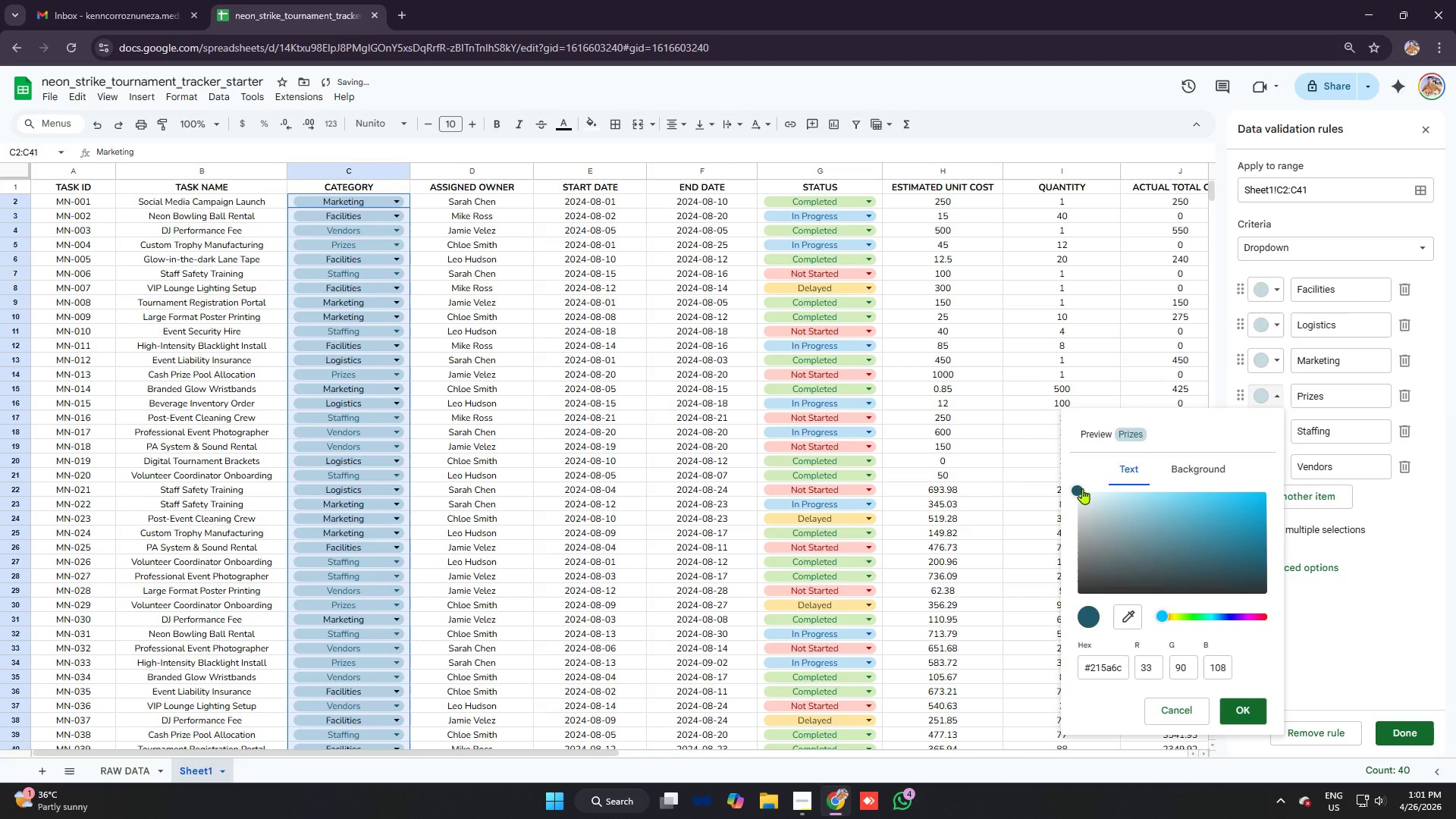 
left_click_drag(start_coordinate=[1082, 488], to_coordinate=[1086, 610])
 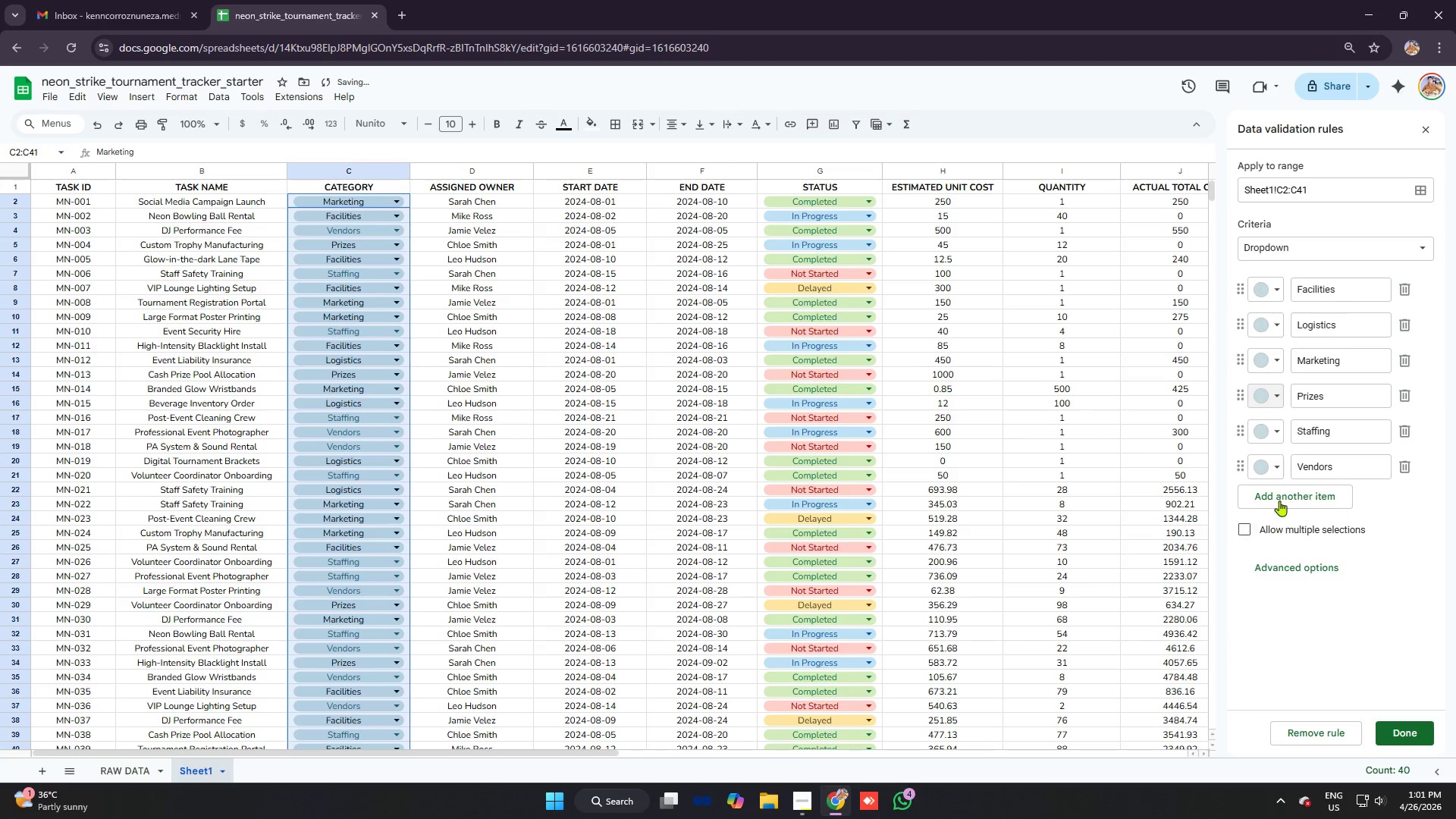 
left_click([1270, 441])
 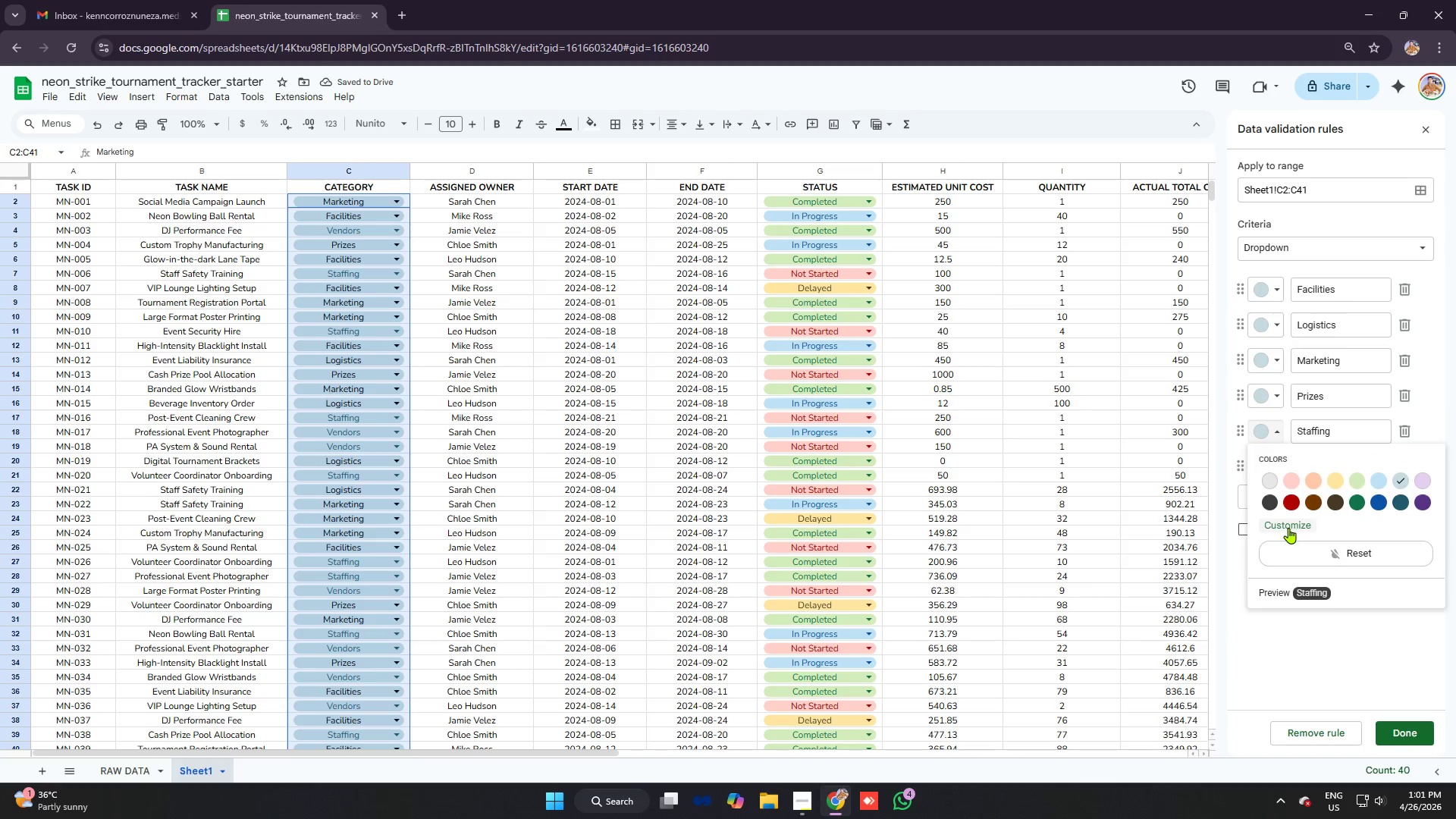 
left_click([1288, 528])
 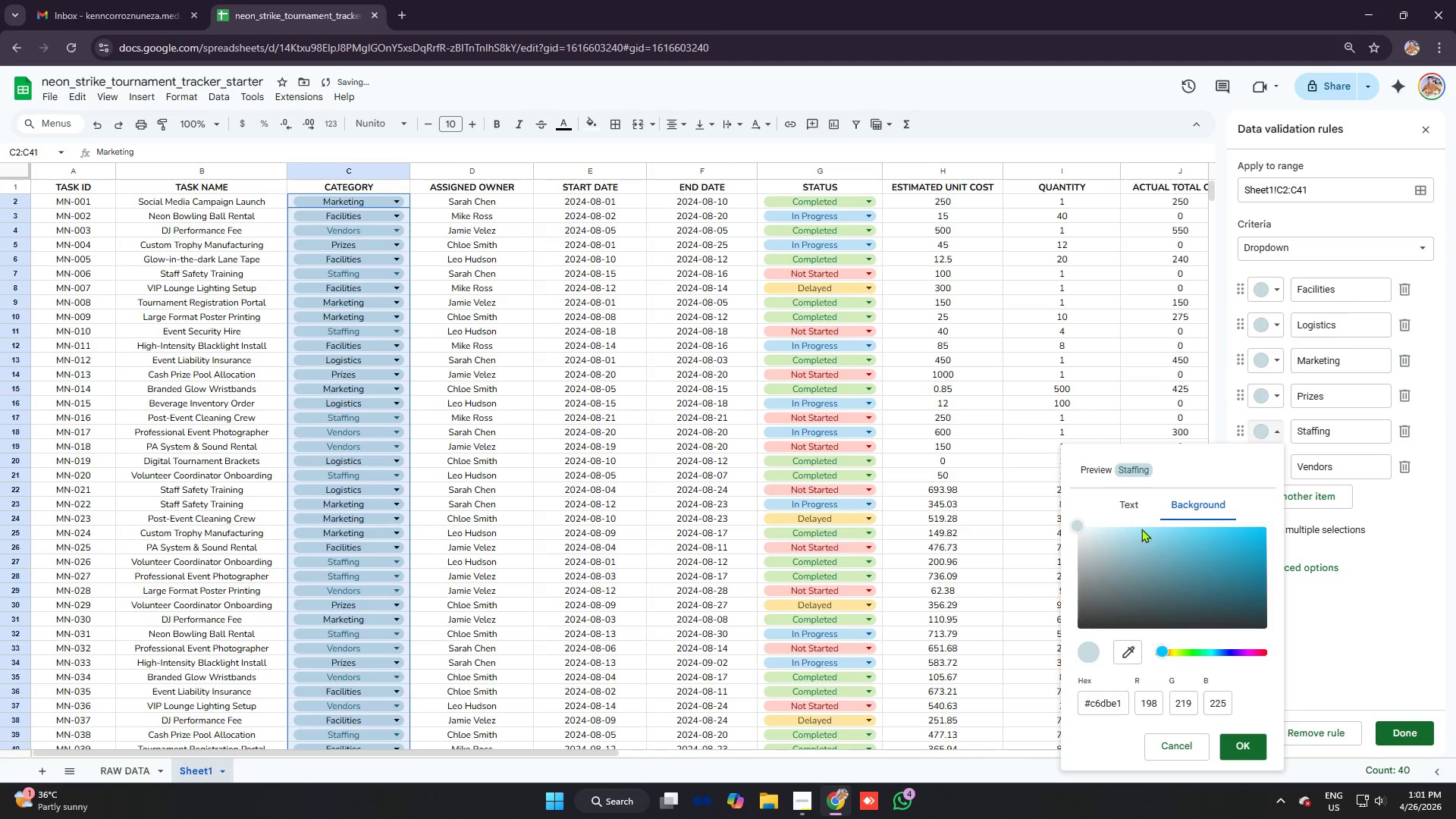 
left_click([1136, 507])
 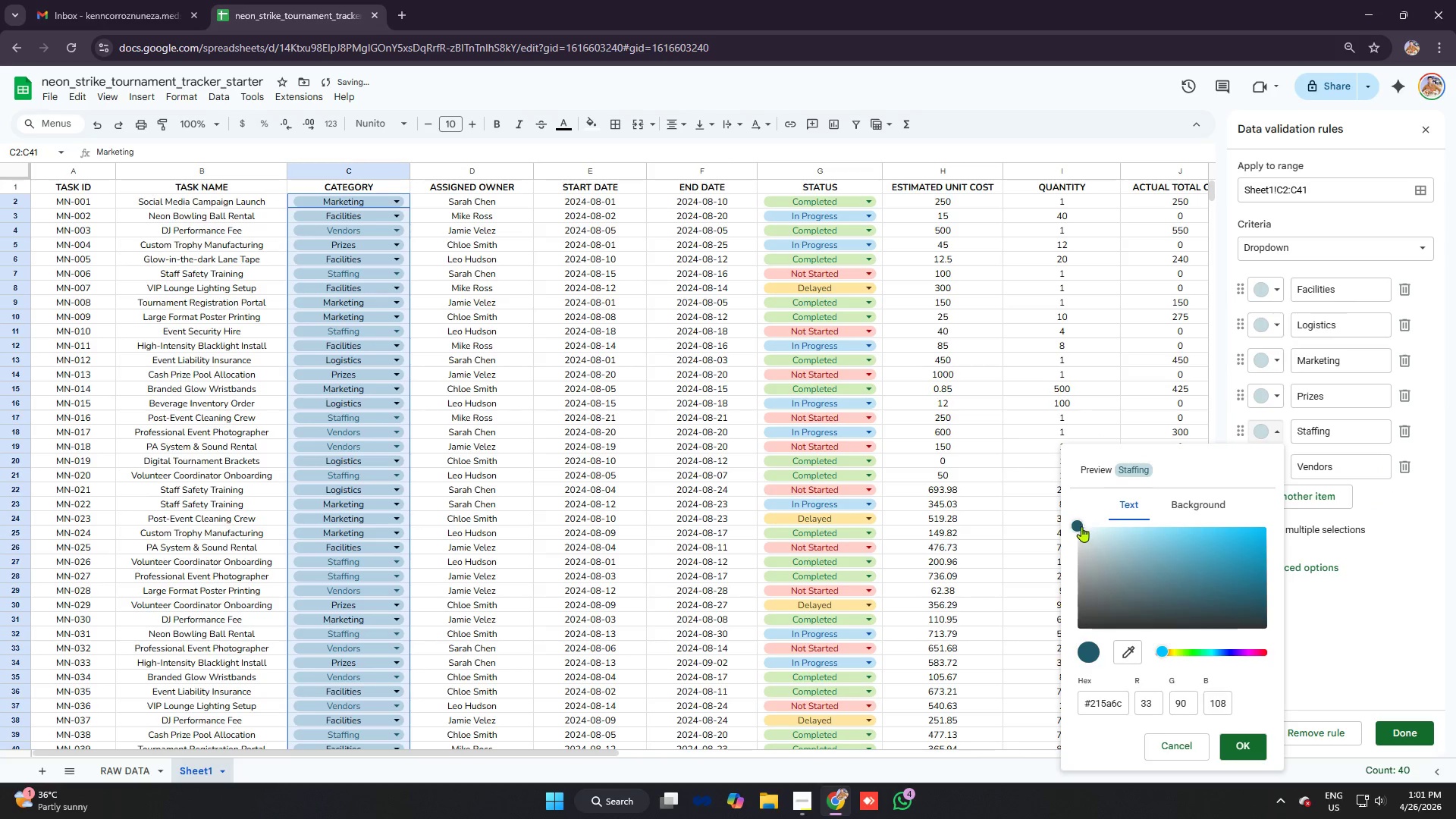 
left_click_drag(start_coordinate=[1079, 526], to_coordinate=[1070, 661])
 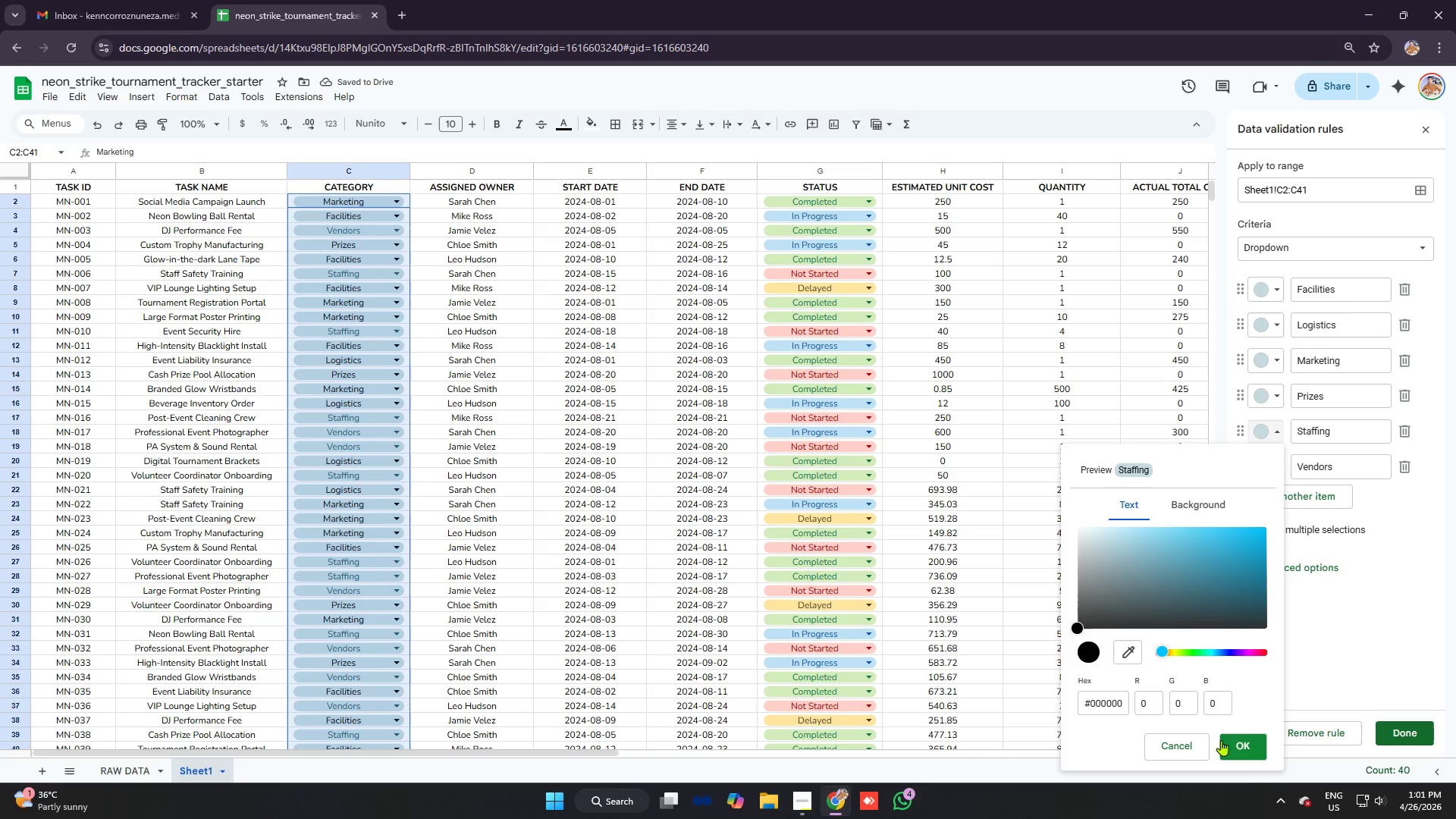 
left_click([1224, 741])
 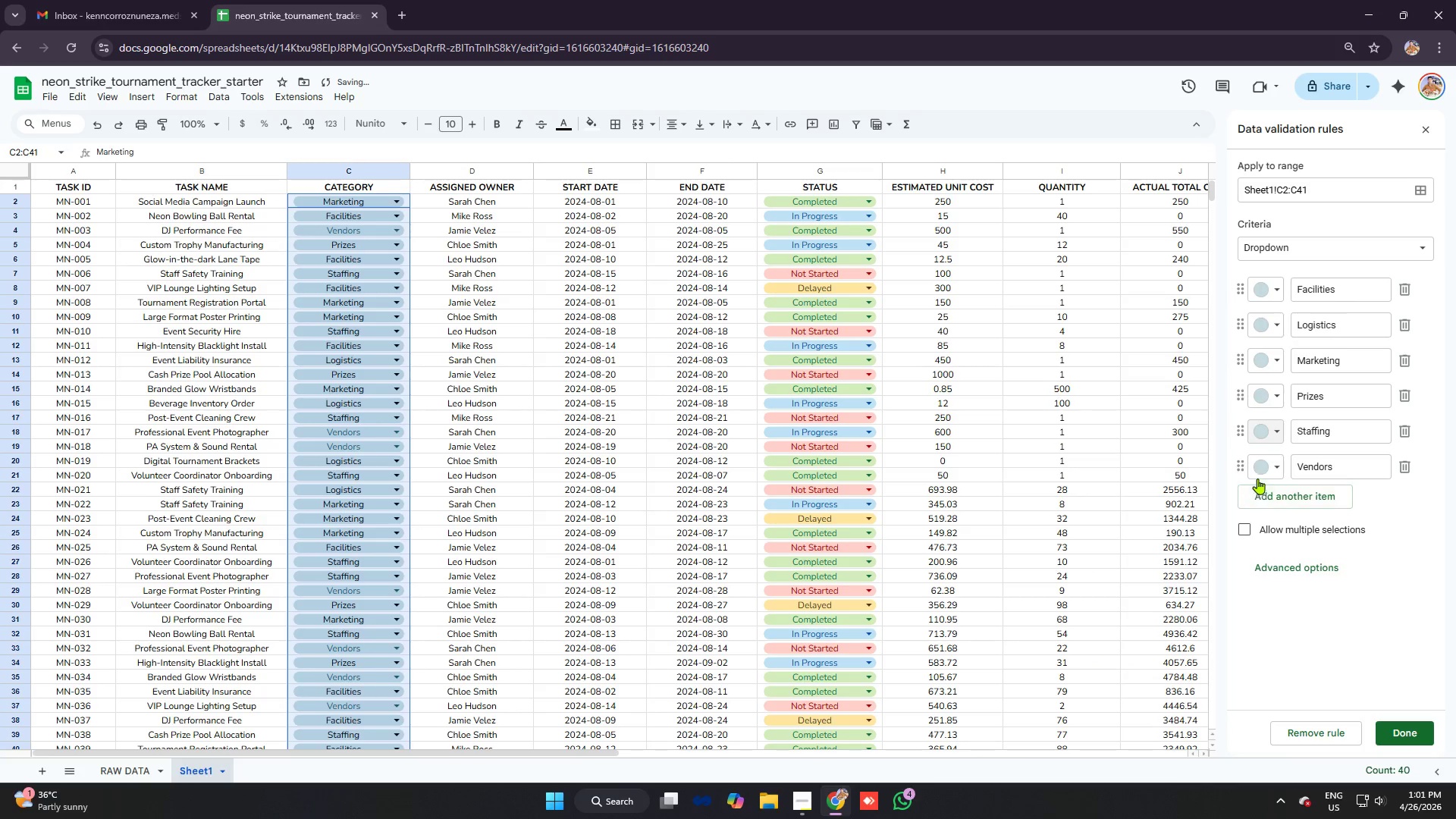 
left_click([1257, 466])
 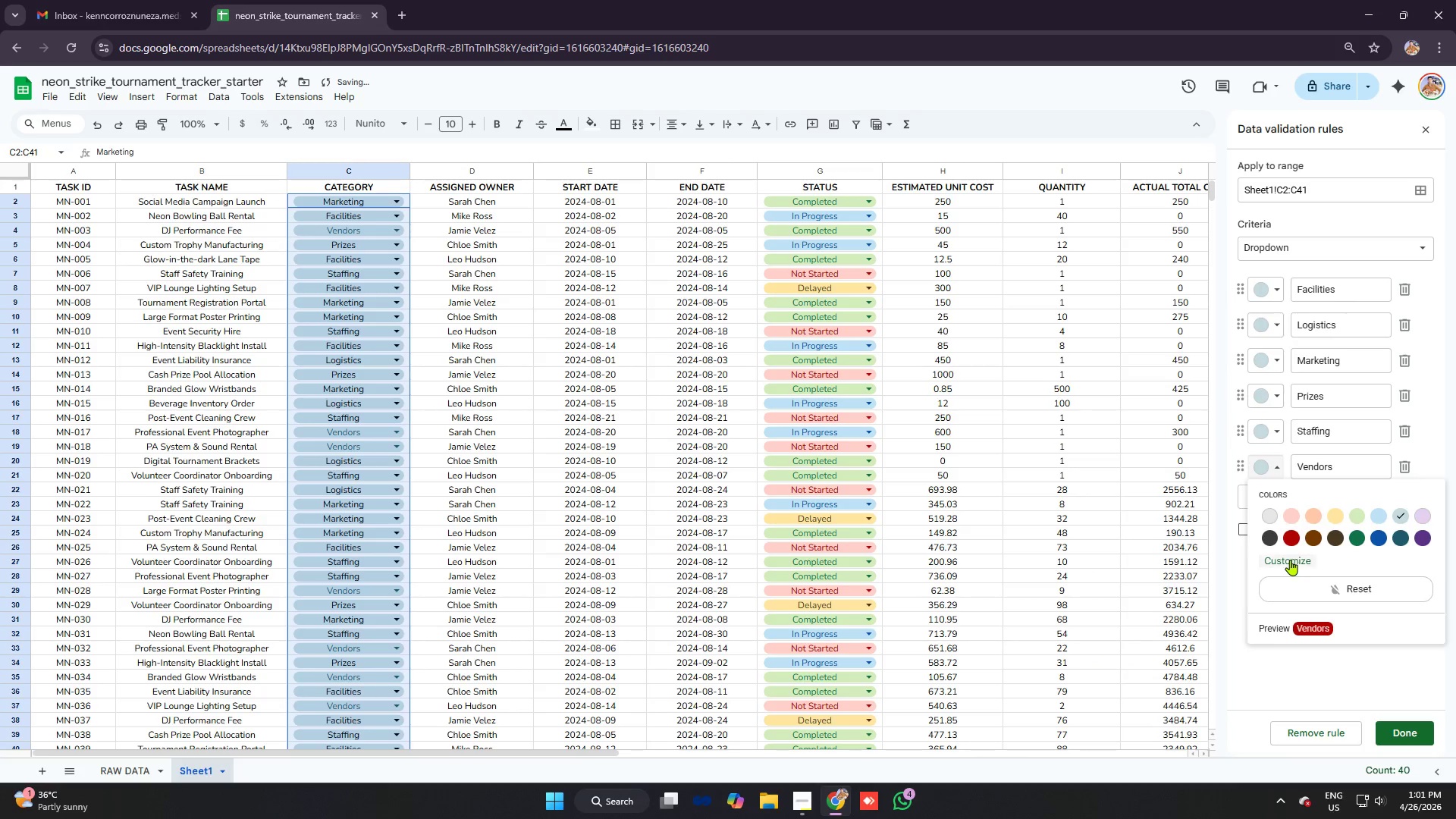 
left_click([1288, 563])
 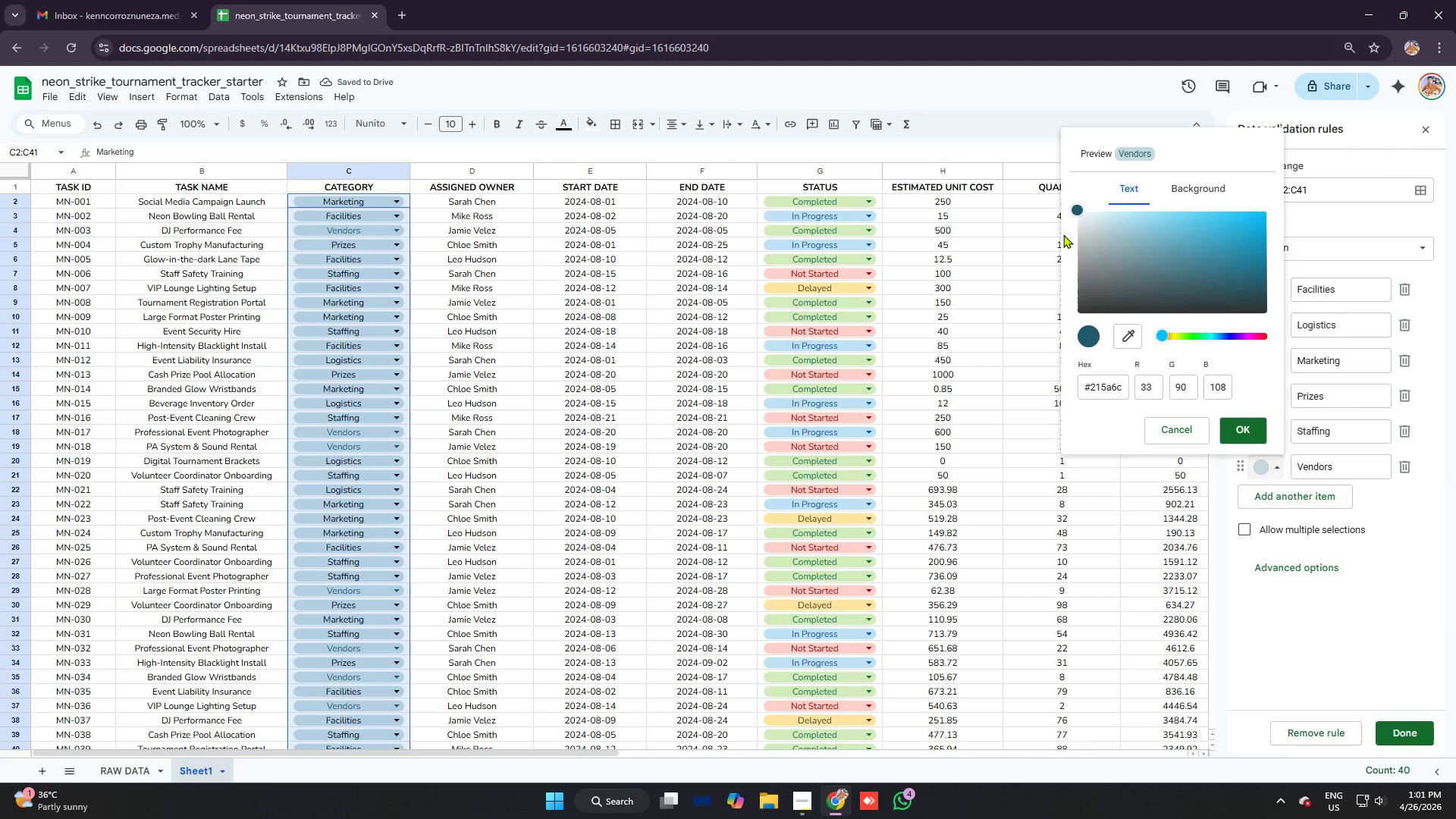 
left_click_drag(start_coordinate=[1079, 213], to_coordinate=[1078, 337])
 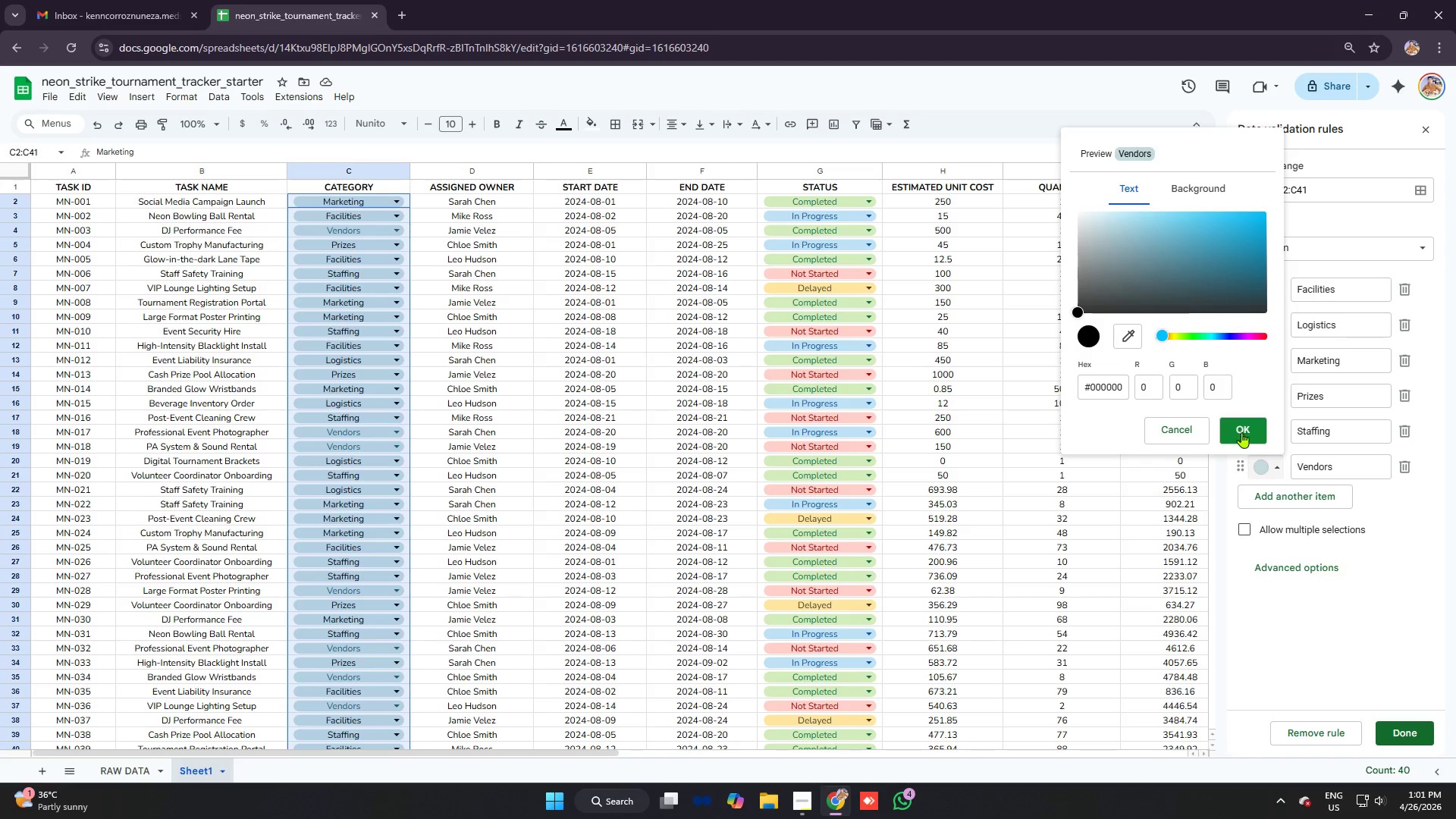 
left_click([1239, 428])
 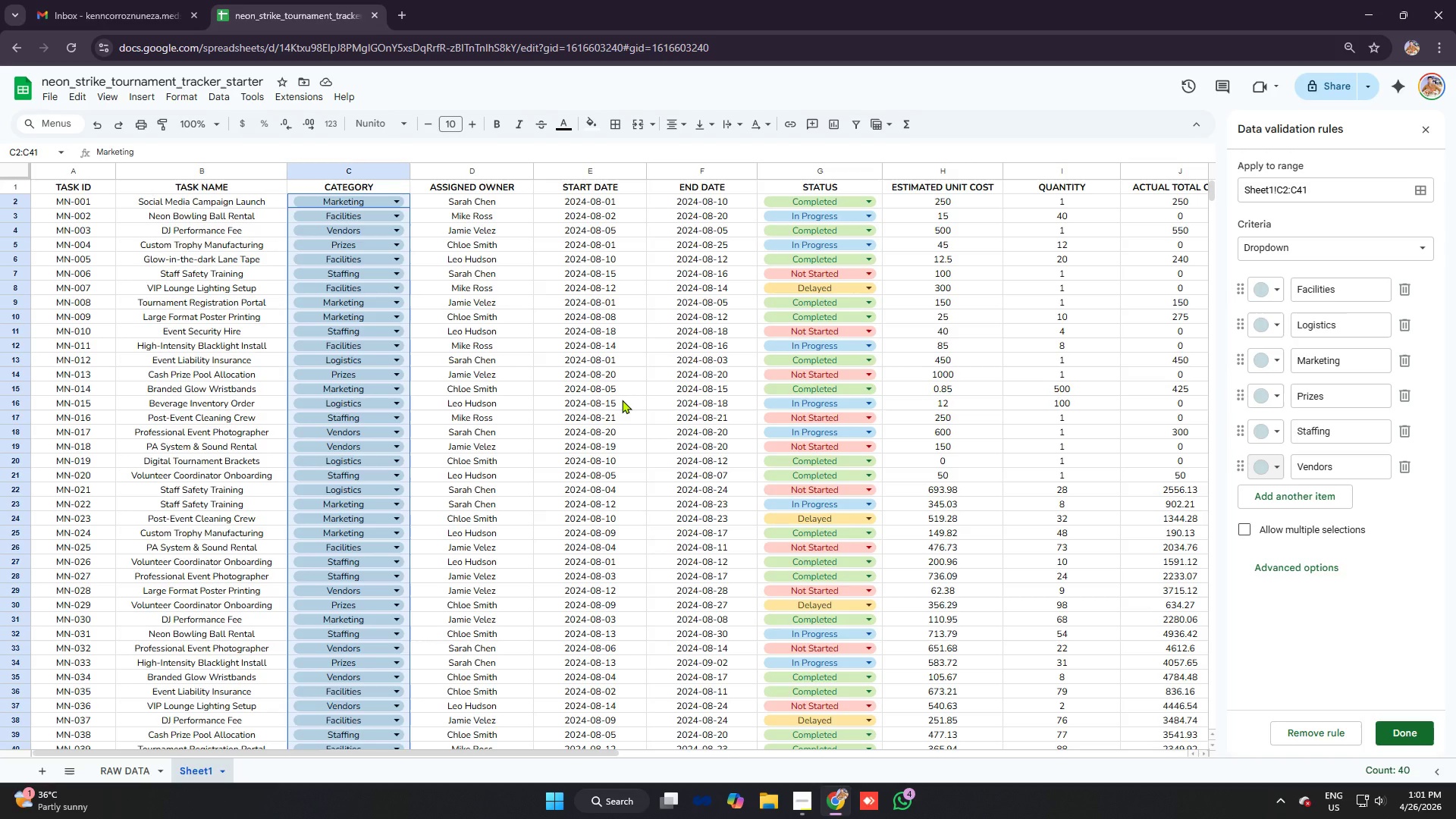 
wait(14.98)
 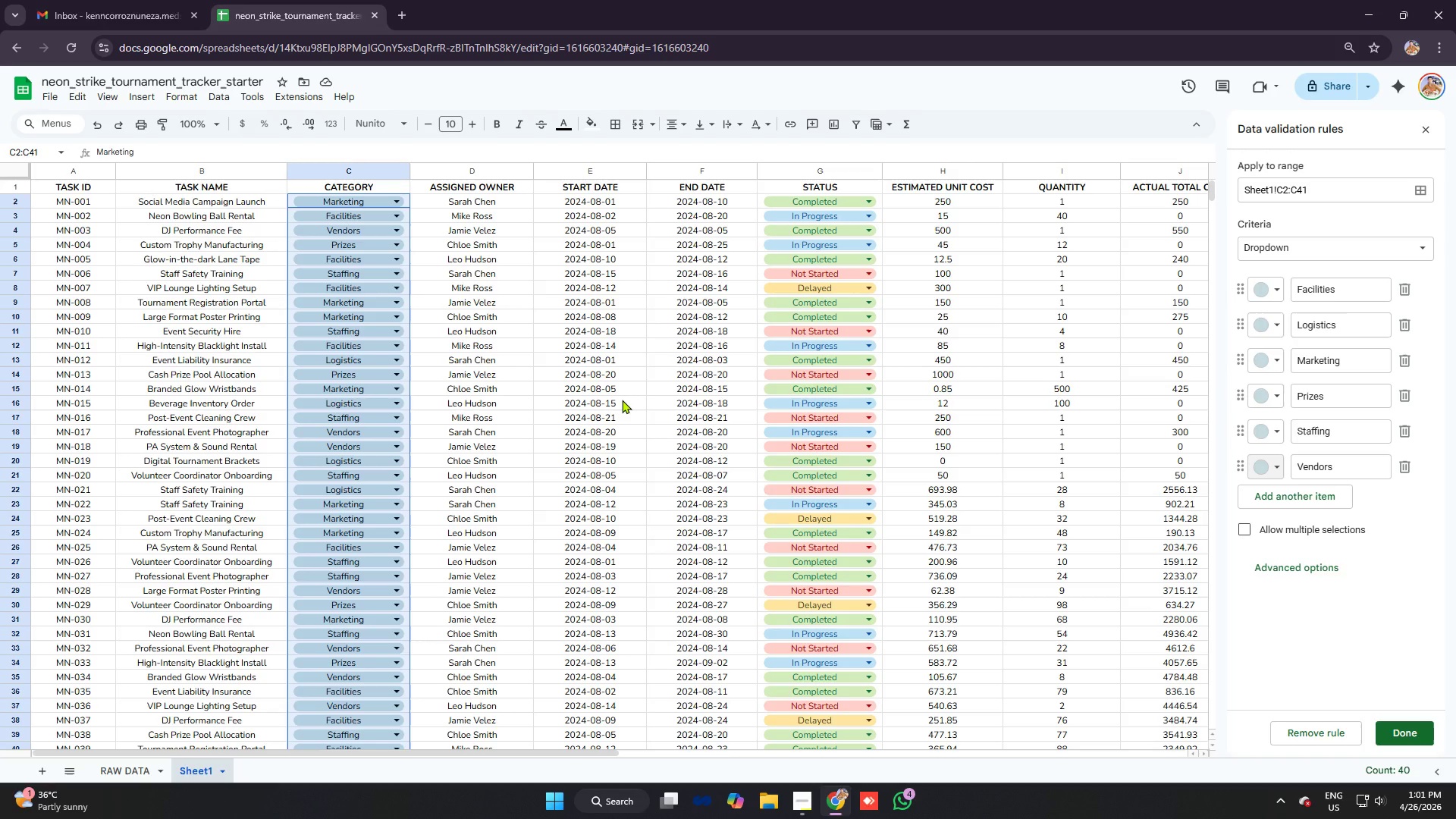 
scroll: coordinate [1028, 324], scroll_direction: down, amount: 3.0
 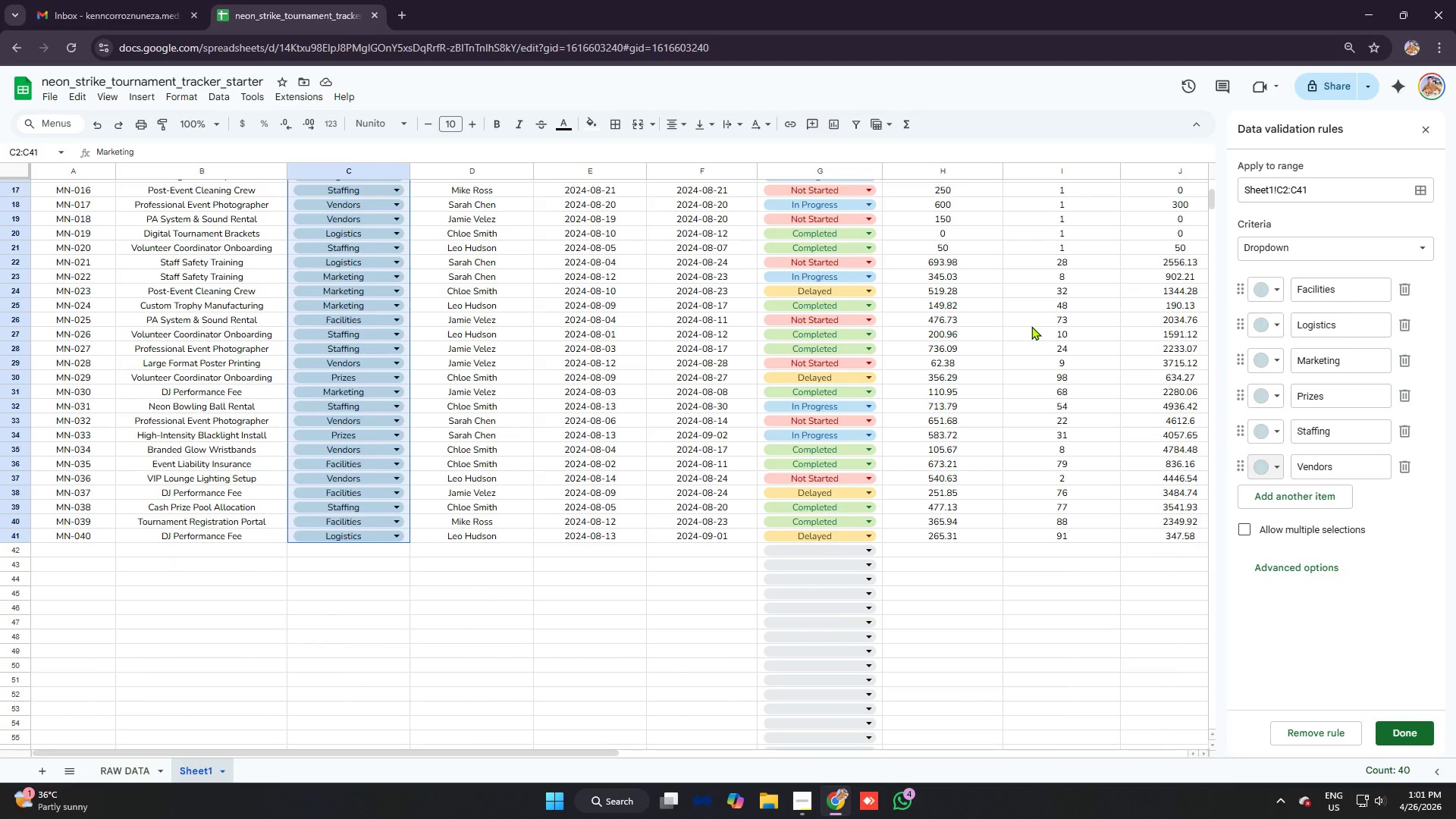 
scroll: coordinate [968, 351], scroll_direction: up, amount: 1.0
 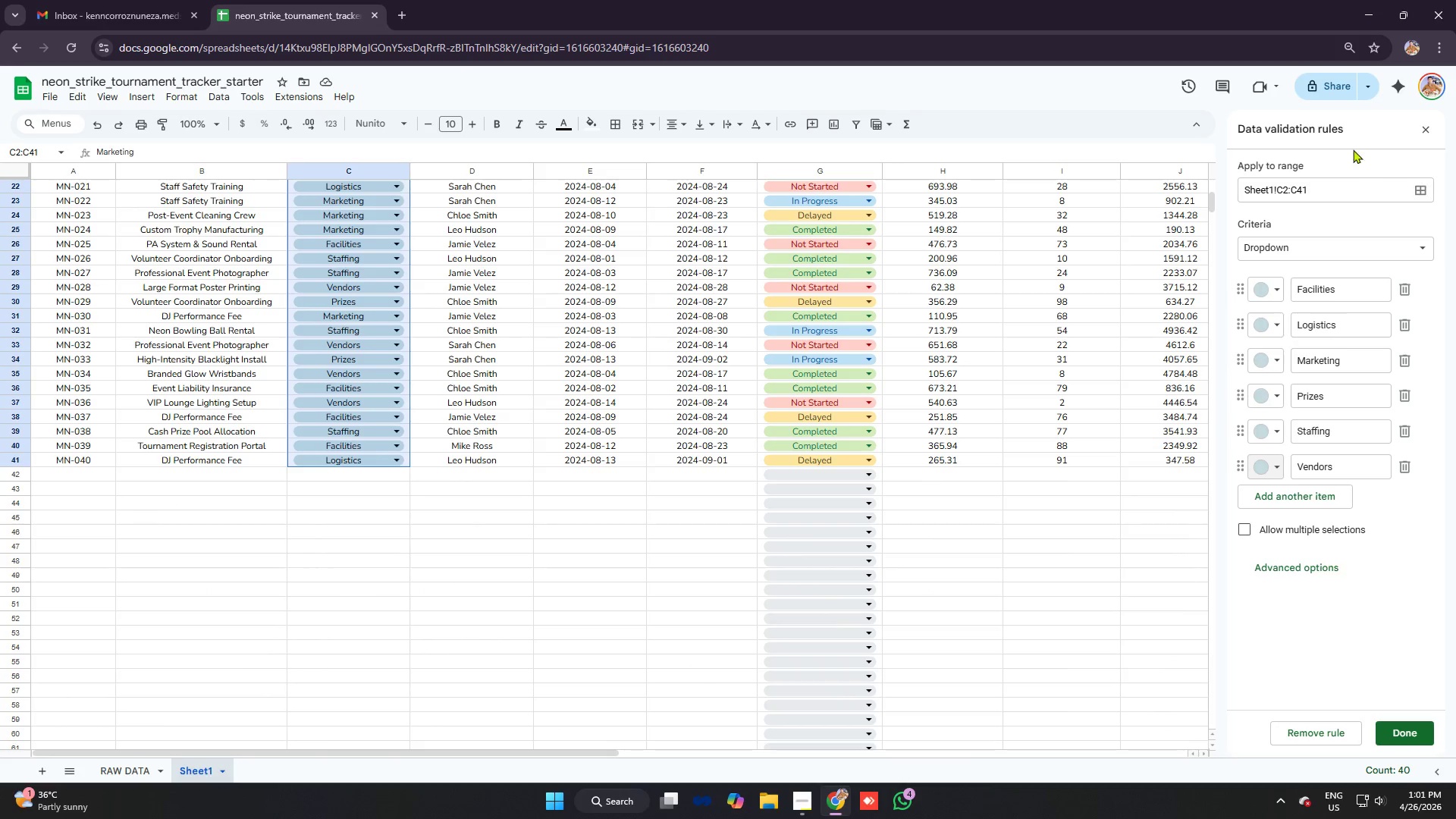 
left_click([1323, 192])
 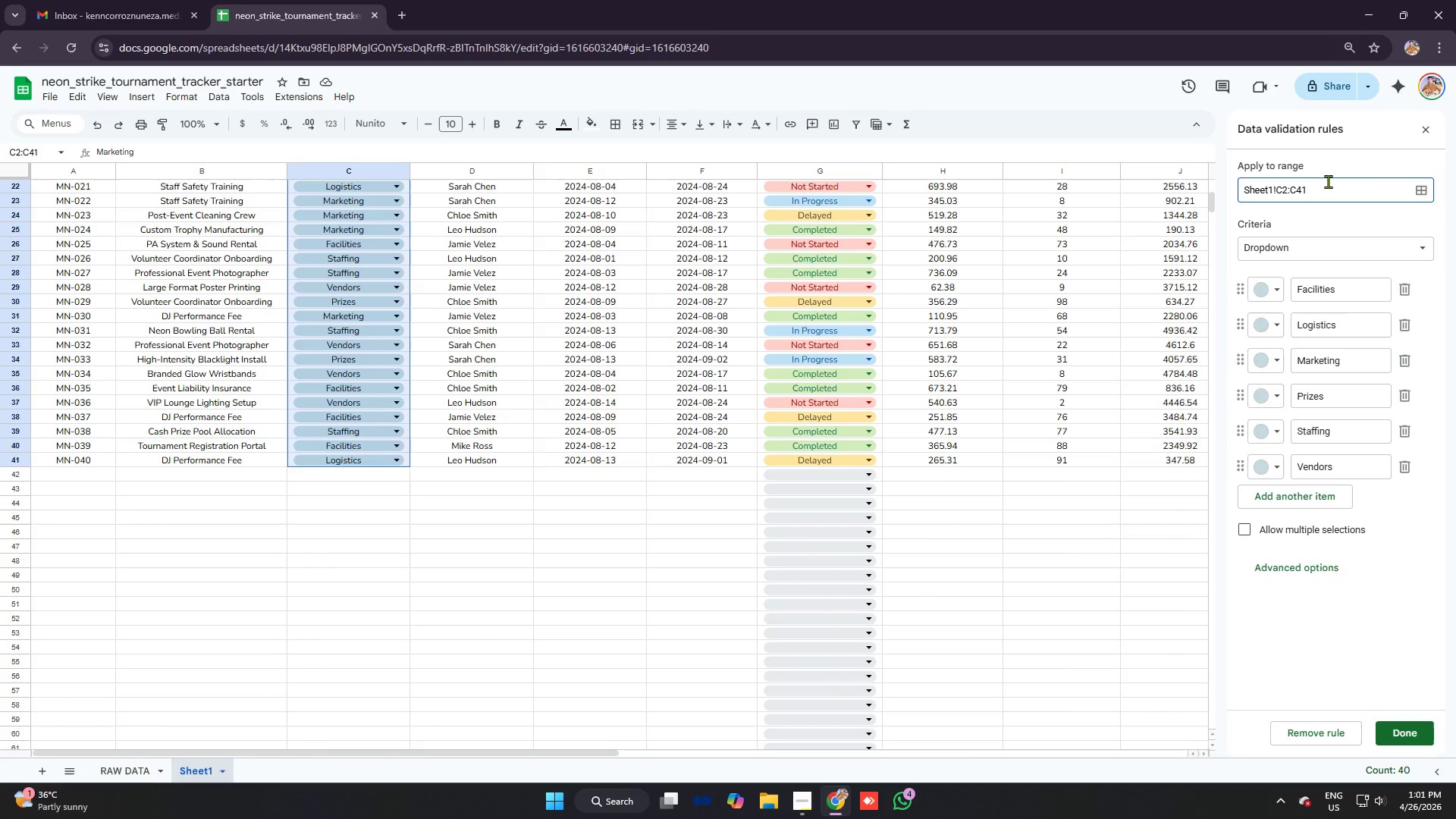 
key(Backspace)
key(Backspace)
type(1000)
 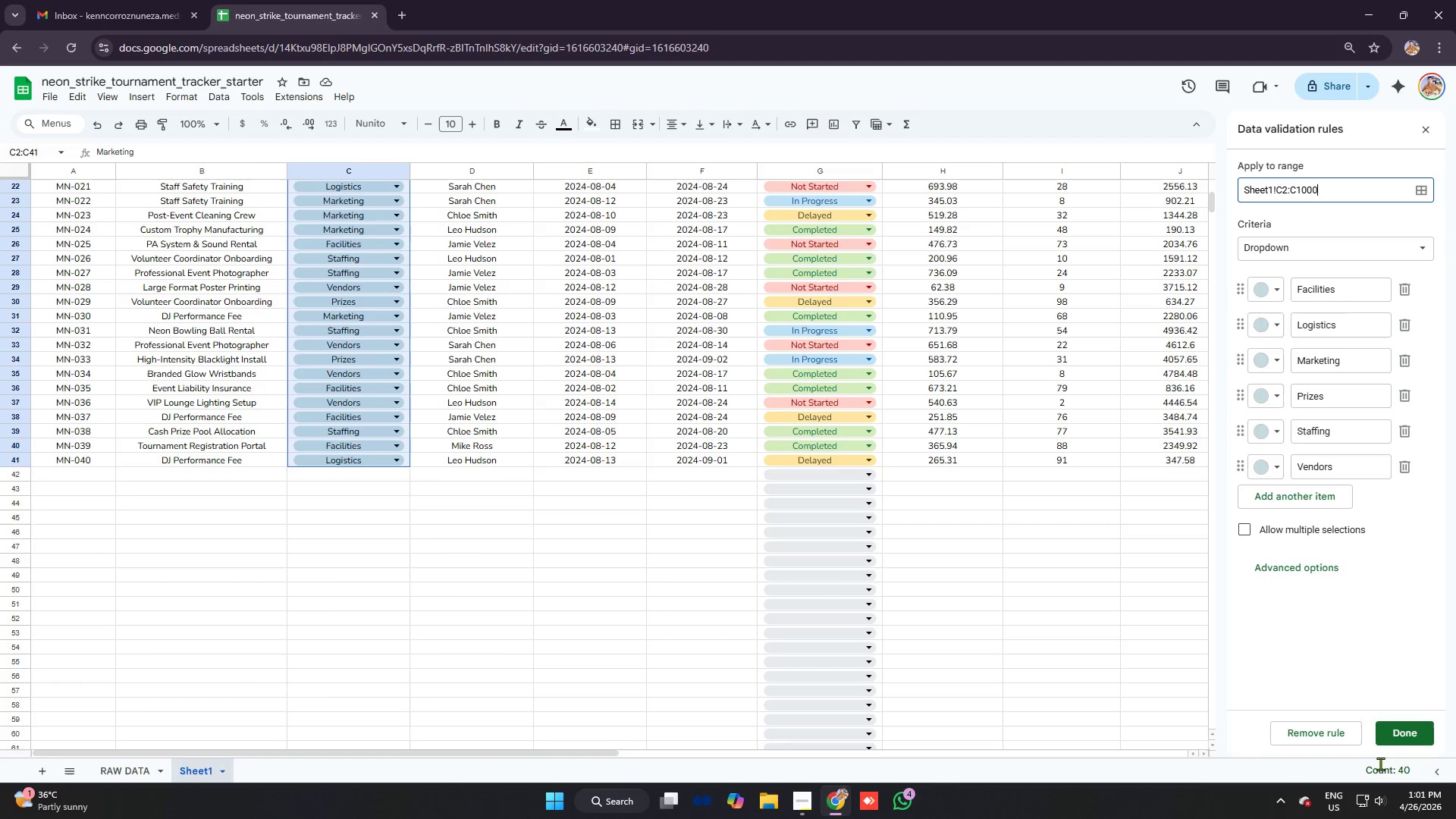 
left_click([1410, 732])
 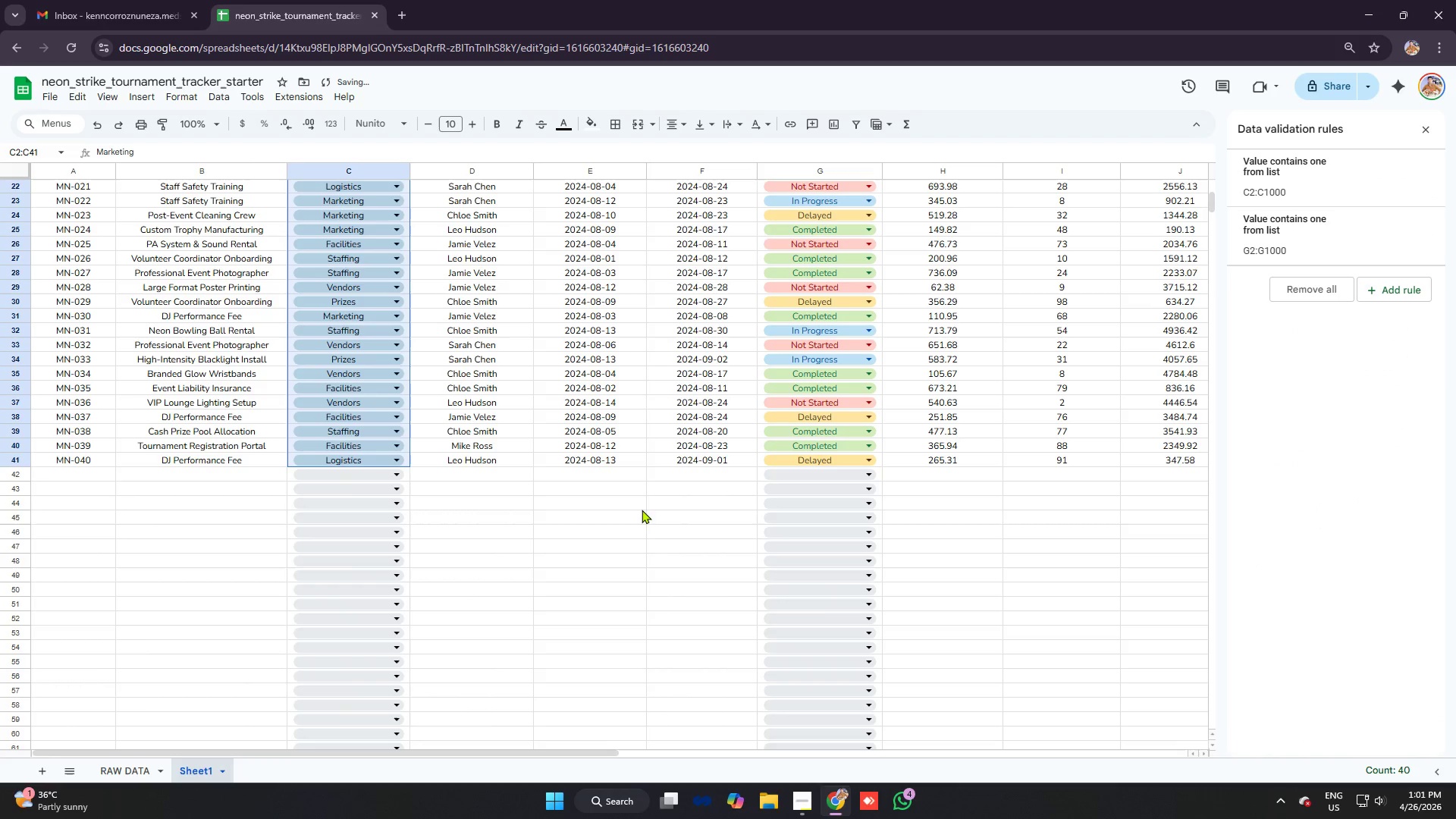 
scroll: coordinate [632, 489], scroll_direction: up, amount: 9.0
 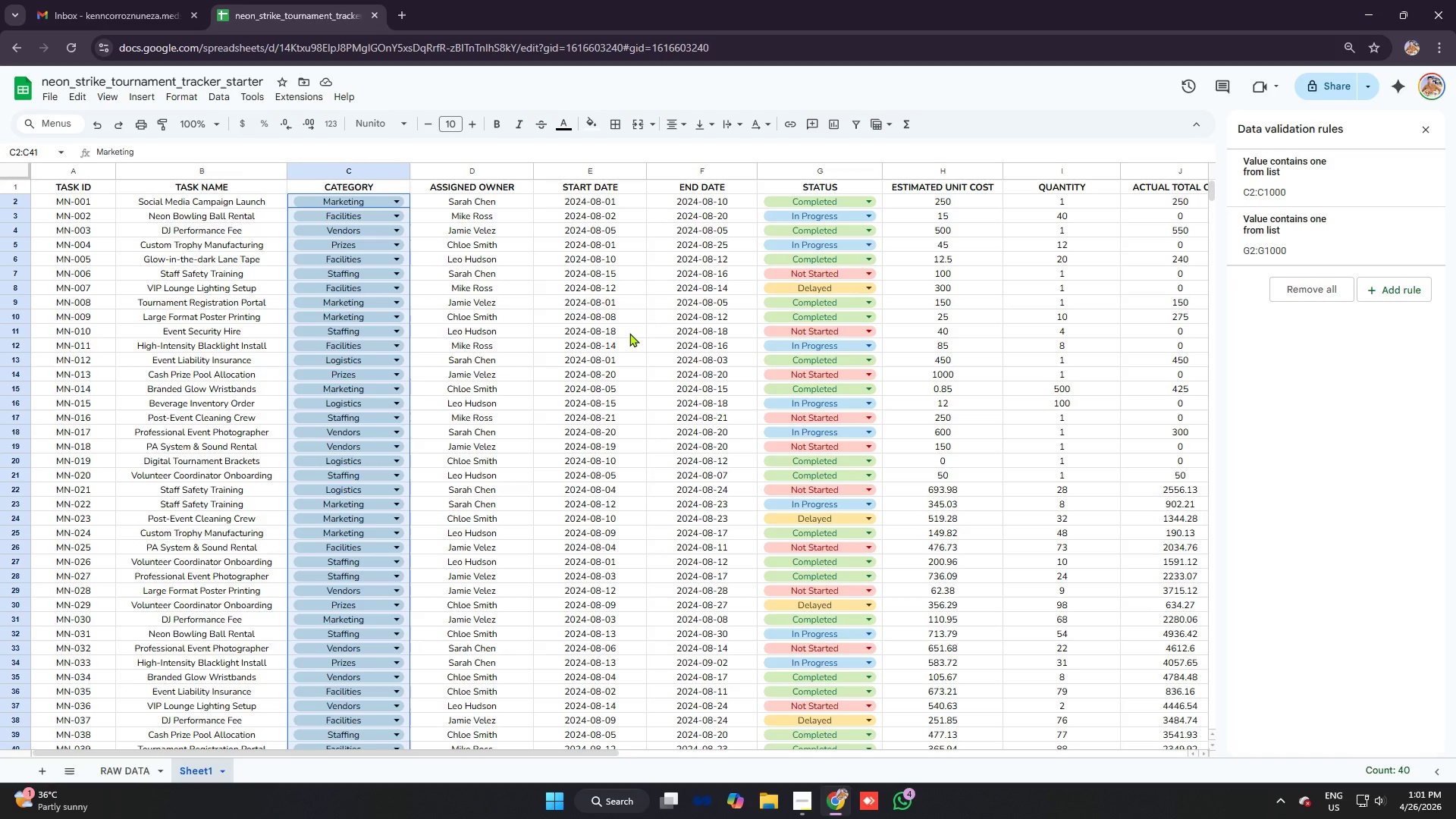 
left_click([968, 200])
 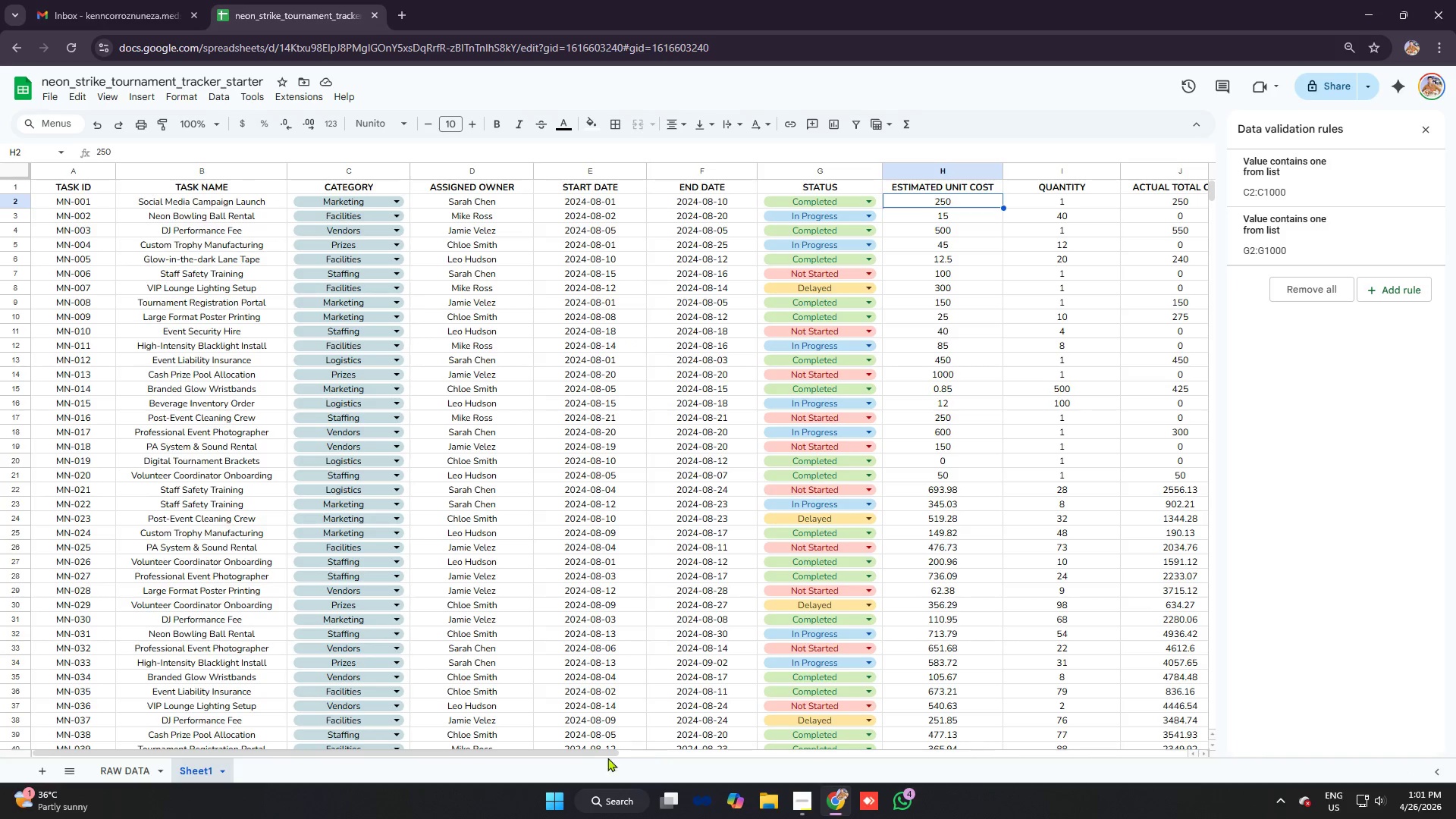 
left_click_drag(start_coordinate=[588, 750], to_coordinate=[858, 752])
 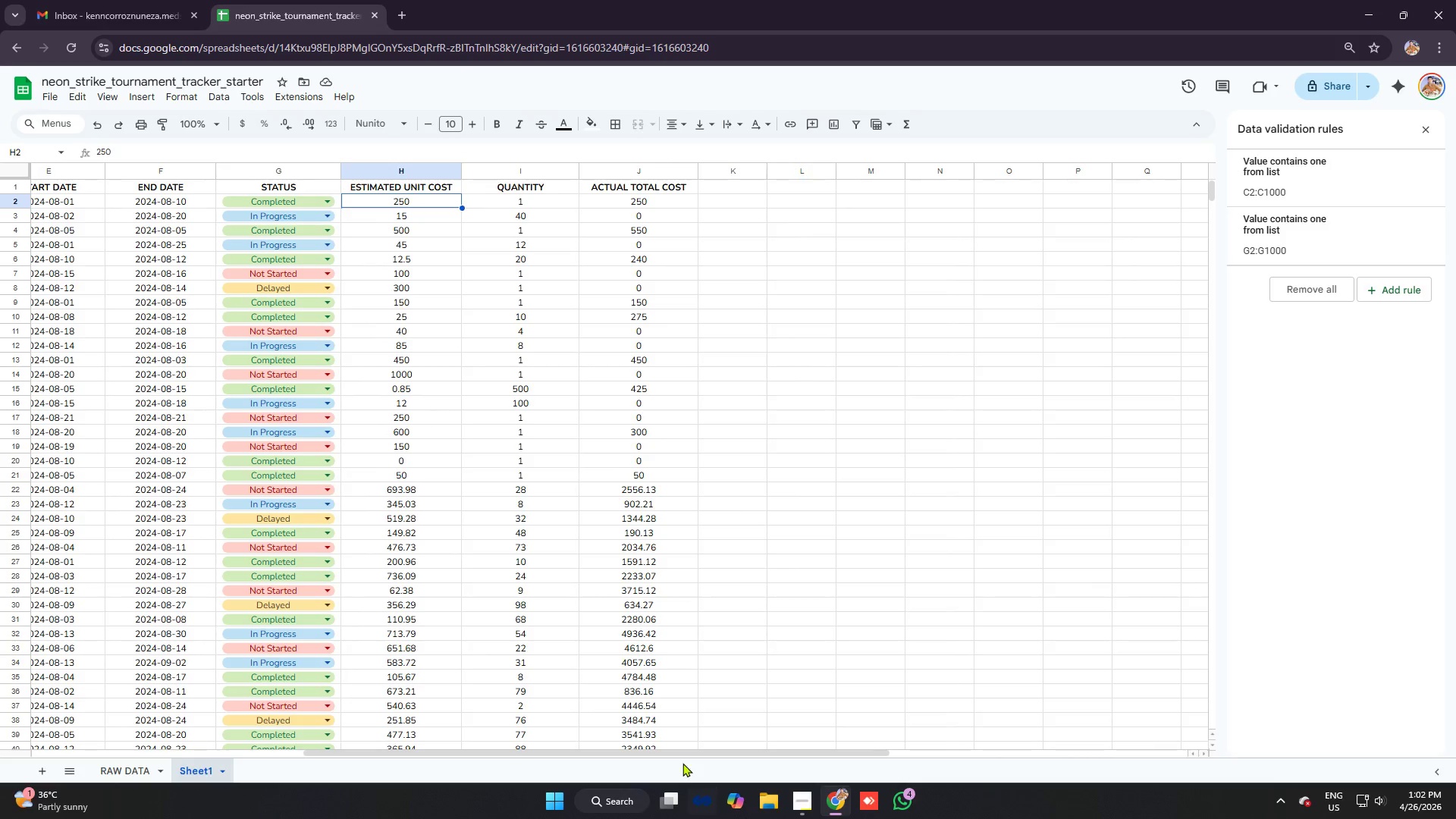 
left_click_drag(start_coordinate=[686, 752], to_coordinate=[199, 720])
 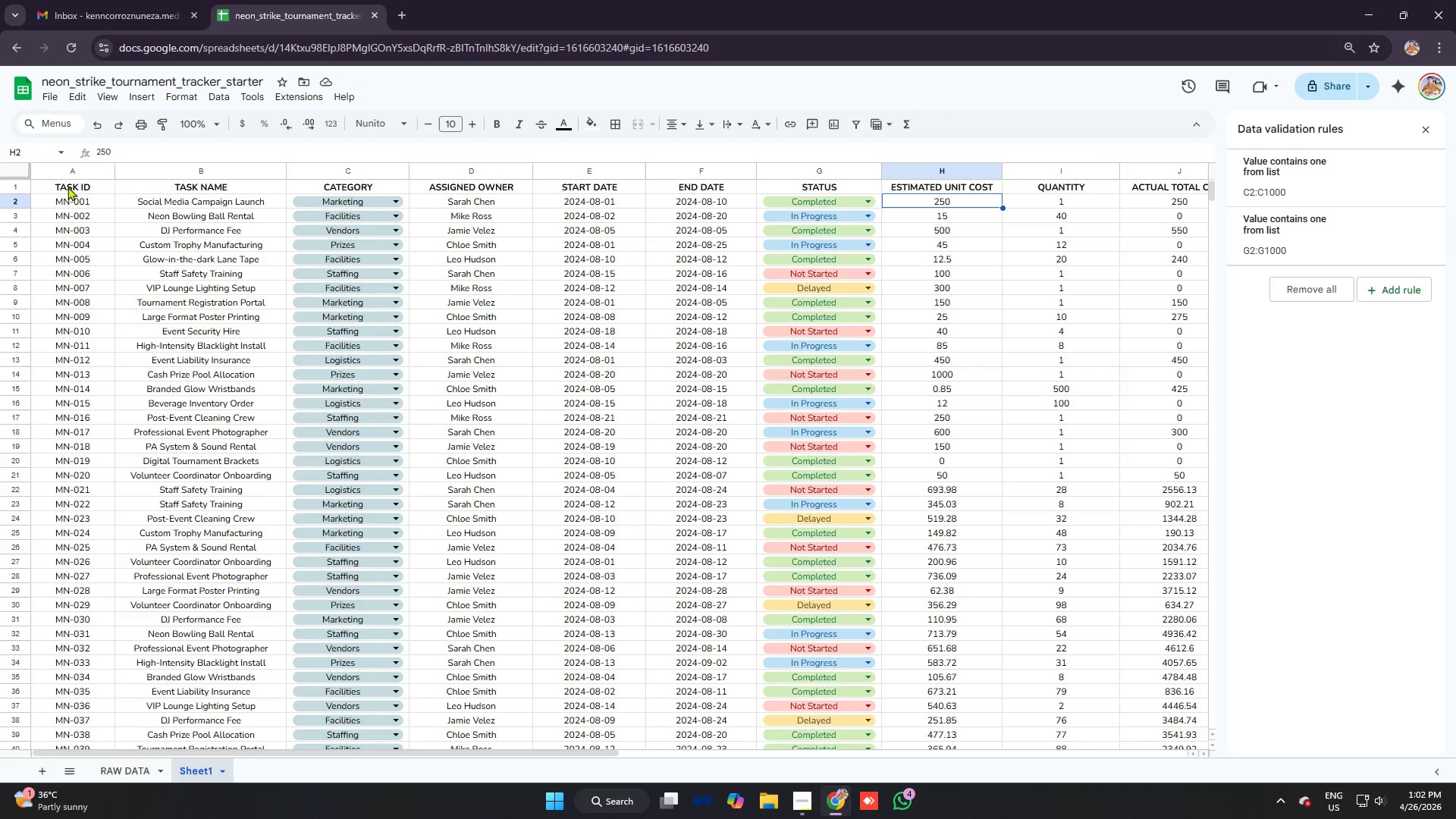 
left_click_drag(start_coordinate=[67, 187], to_coordinate=[1109, 186])
 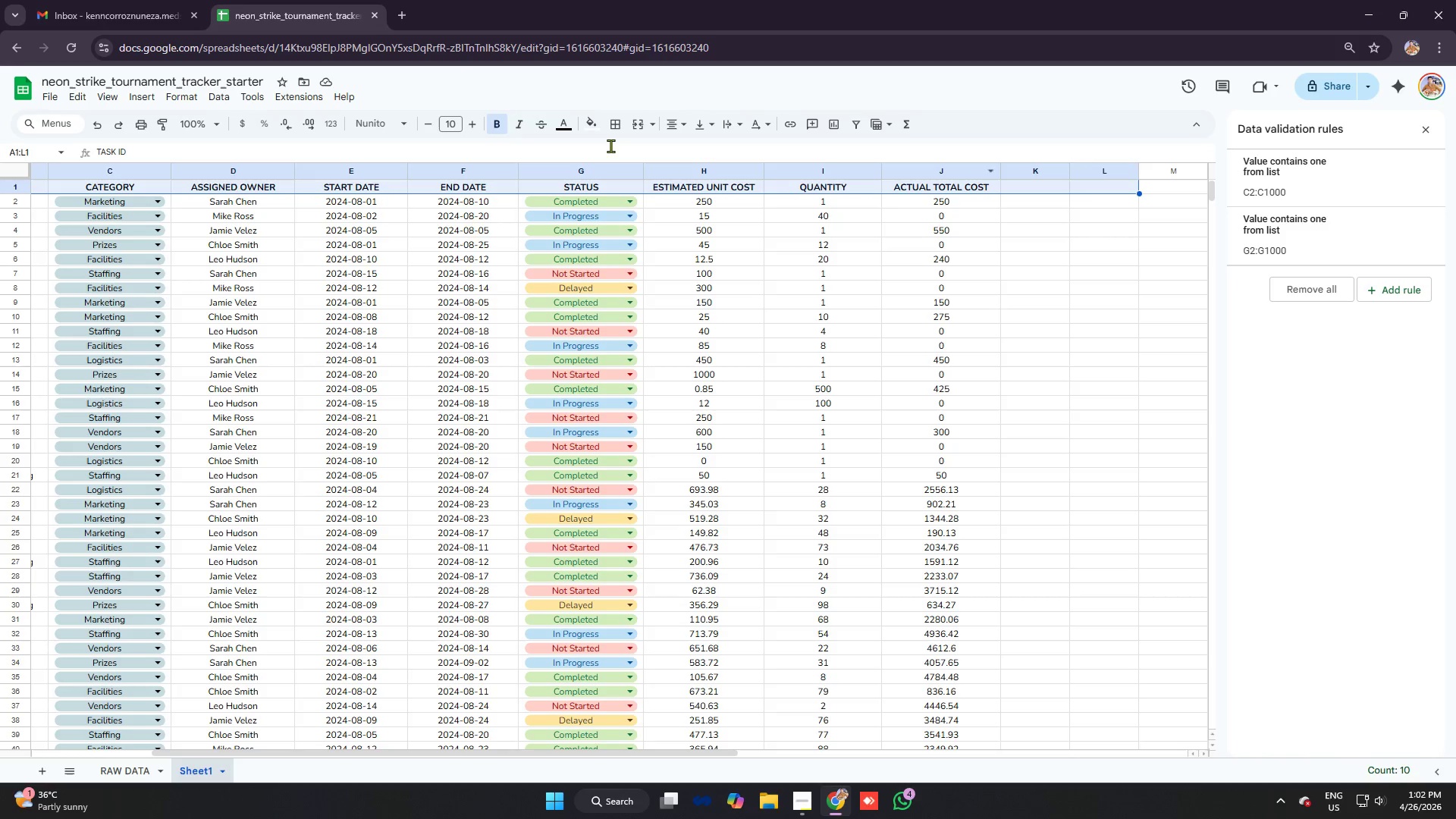 
left_click([587, 130])
 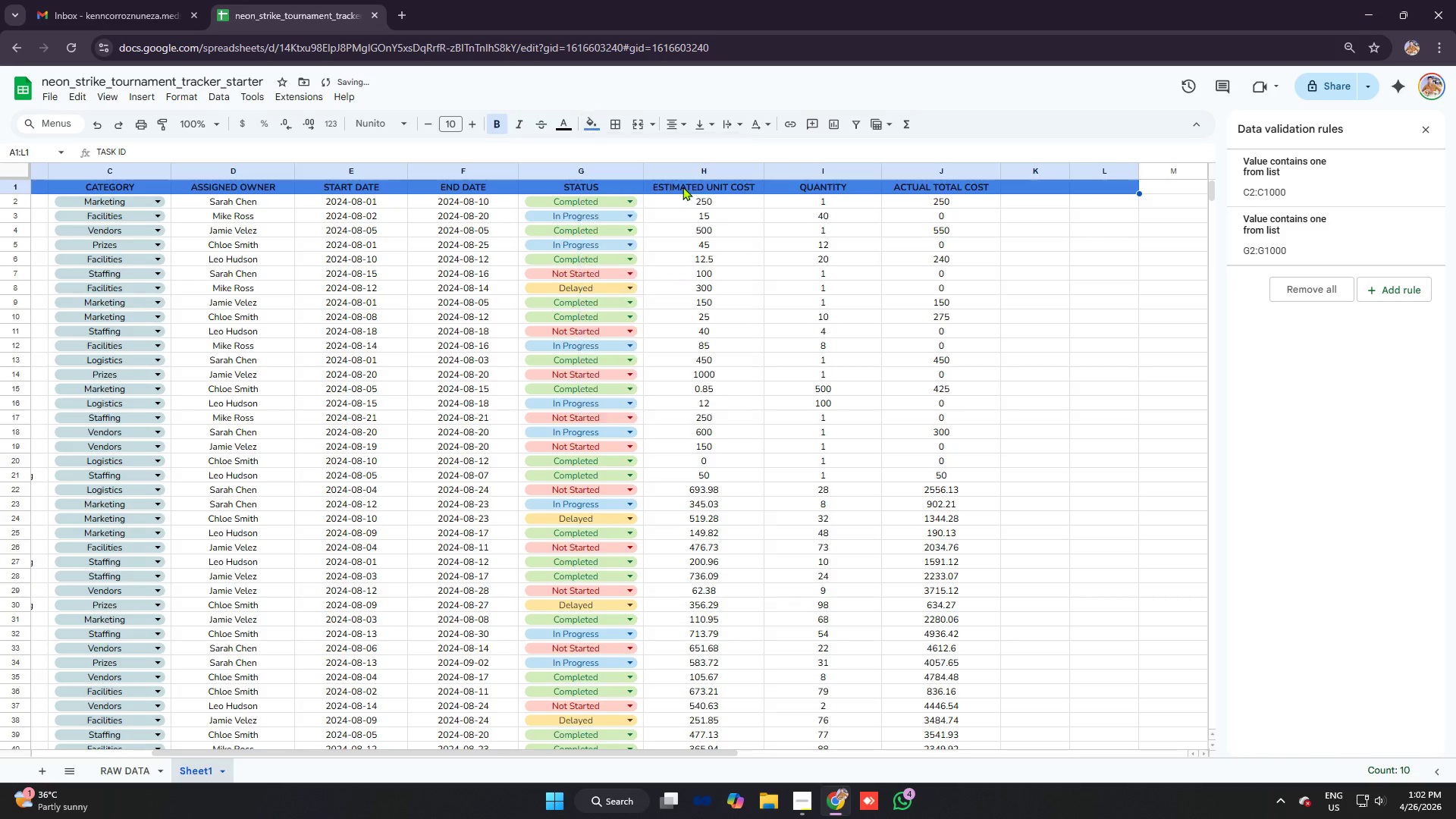 
left_click([682, 187])
 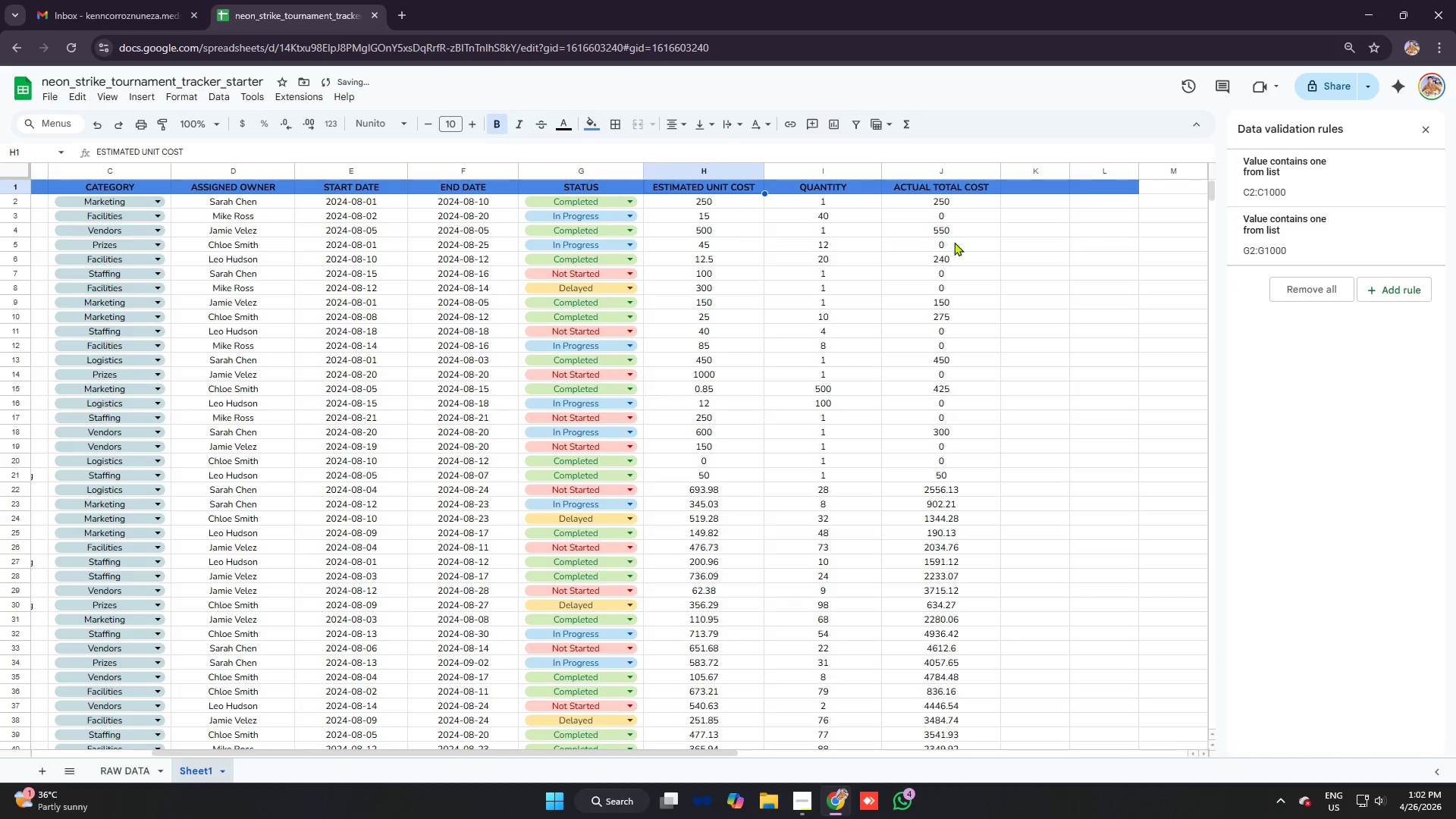 
left_click([956, 243])
 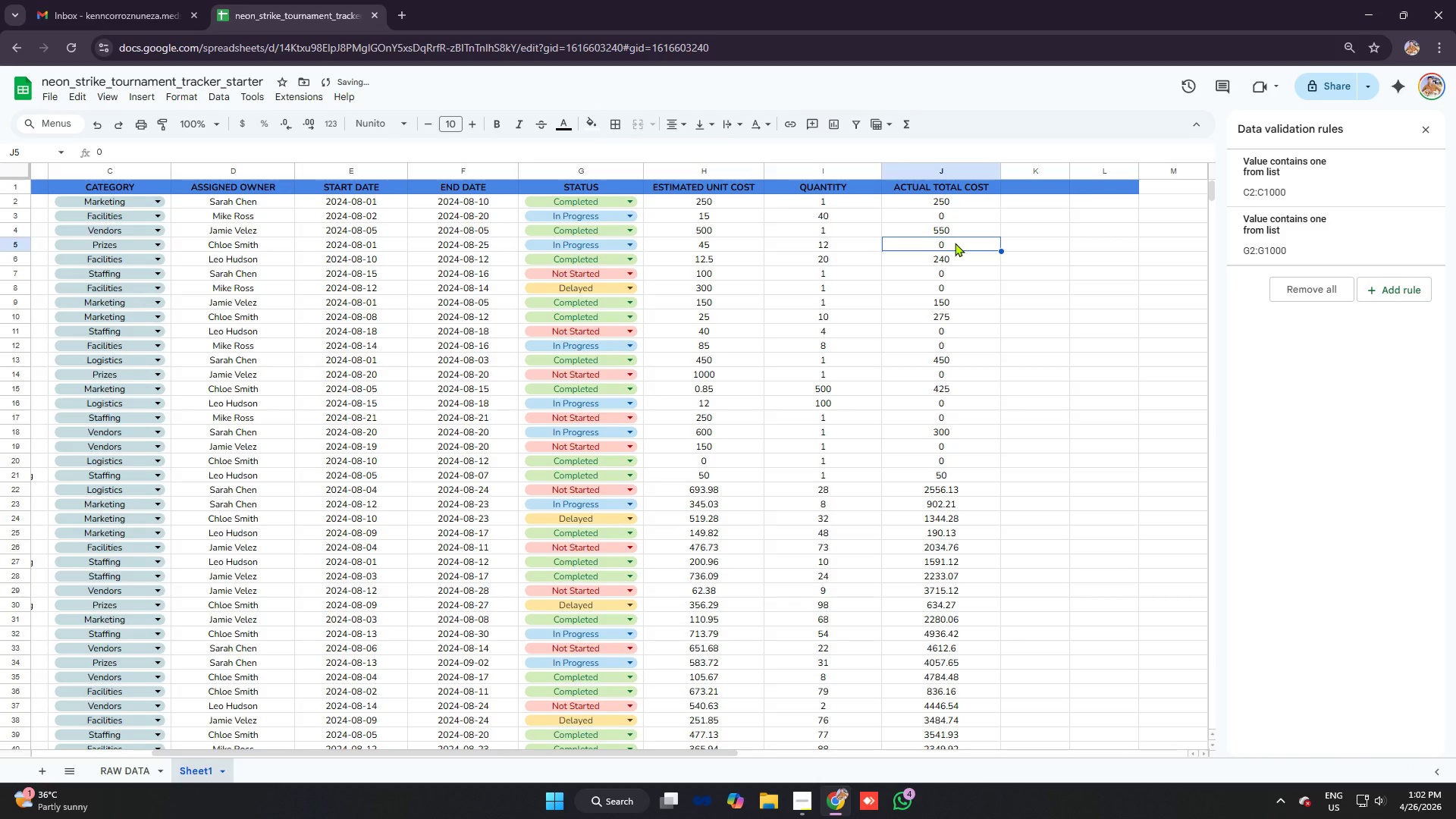 
key(Alt+AltLeft)
 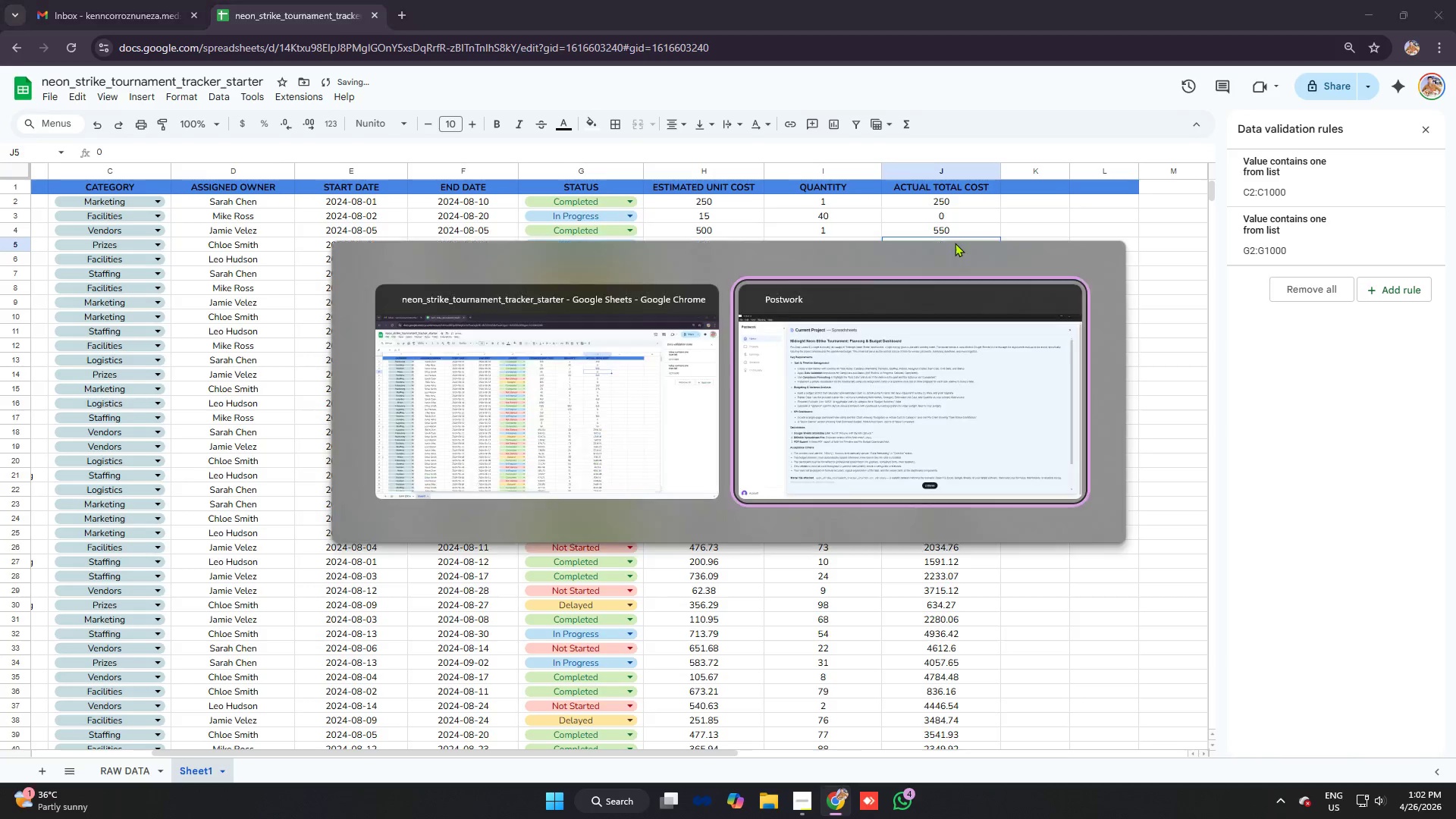 
key(Alt+Tab)